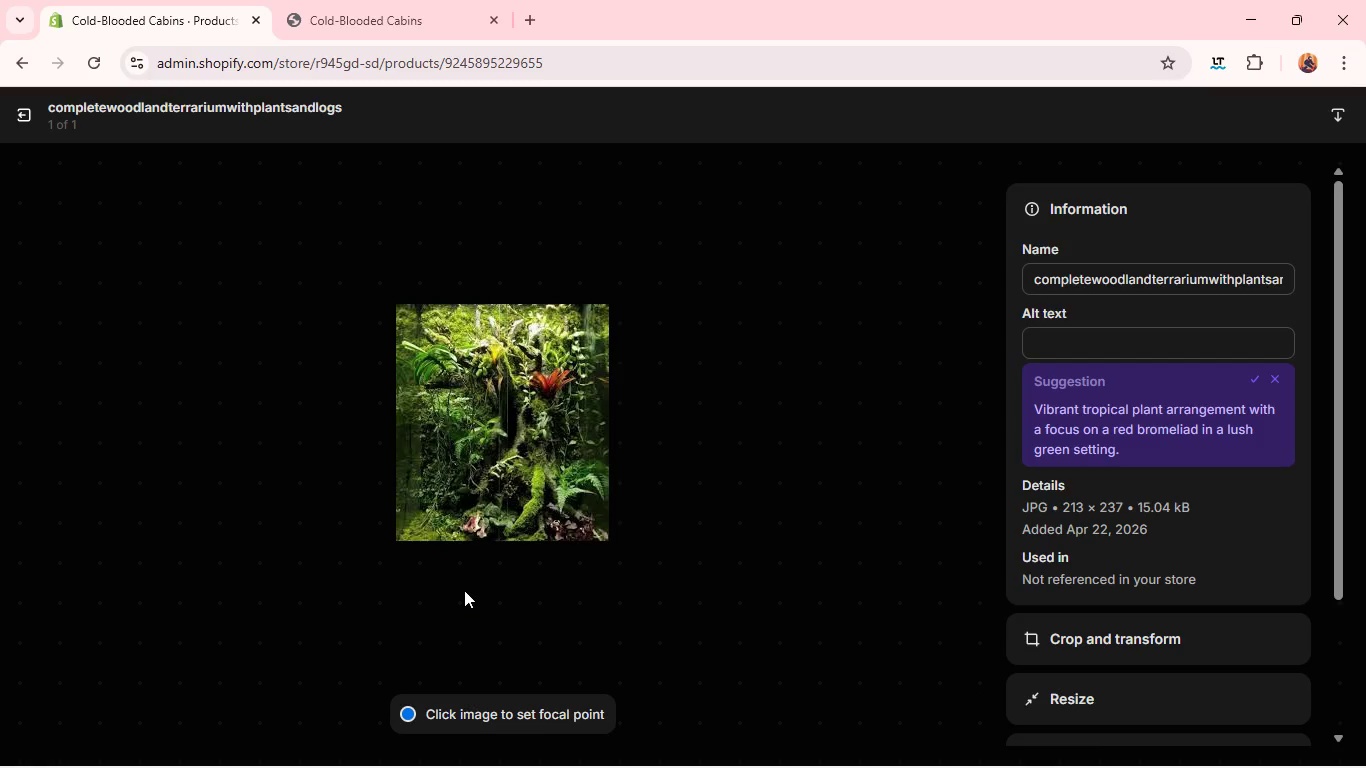 
wait(18.89)
 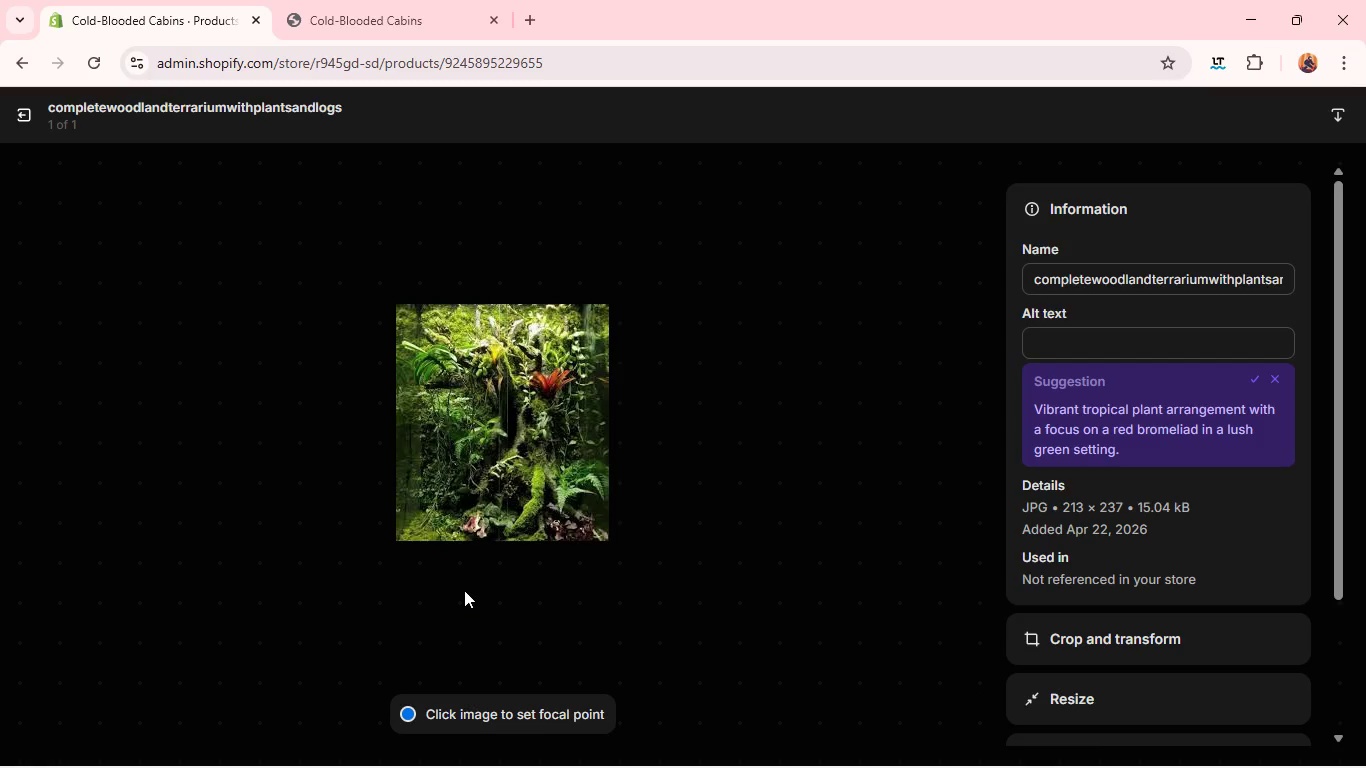 
left_click([1077, 343])
 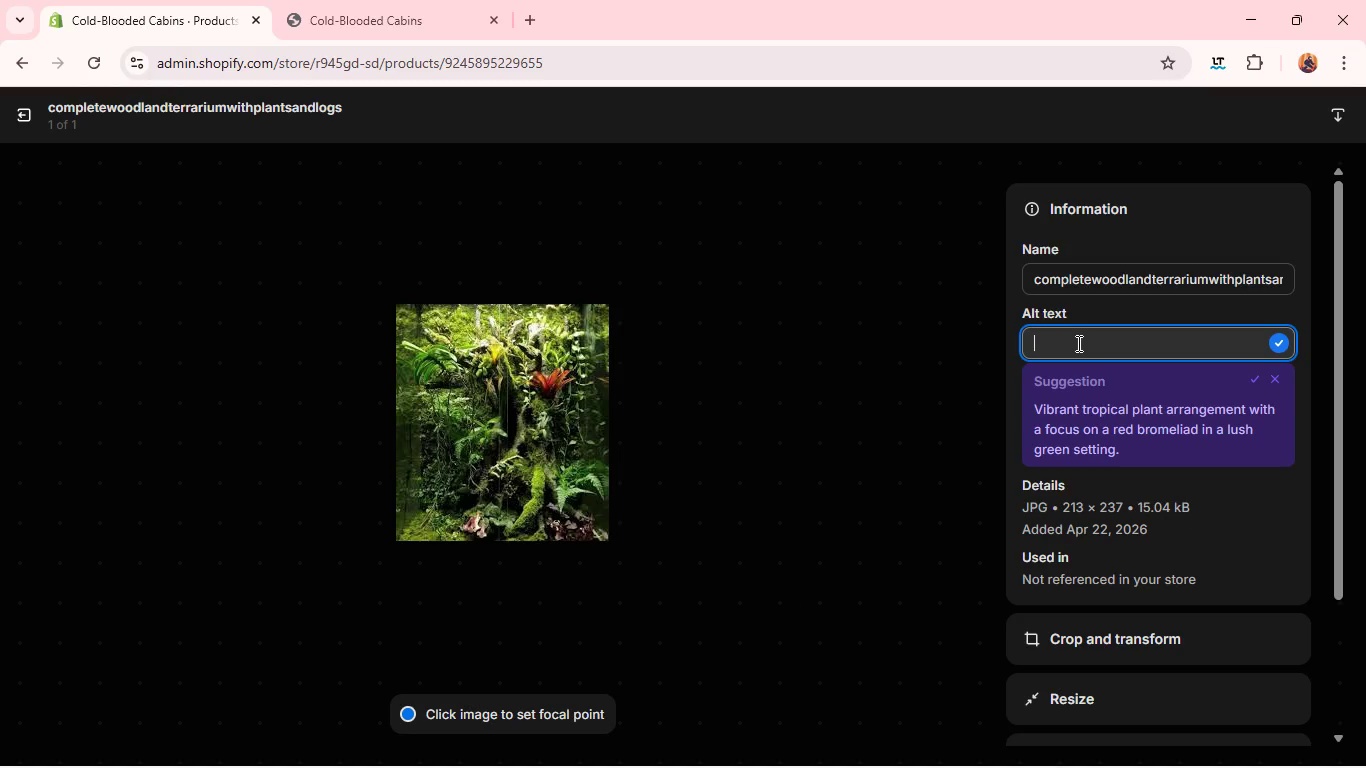 
wait(5.95)
 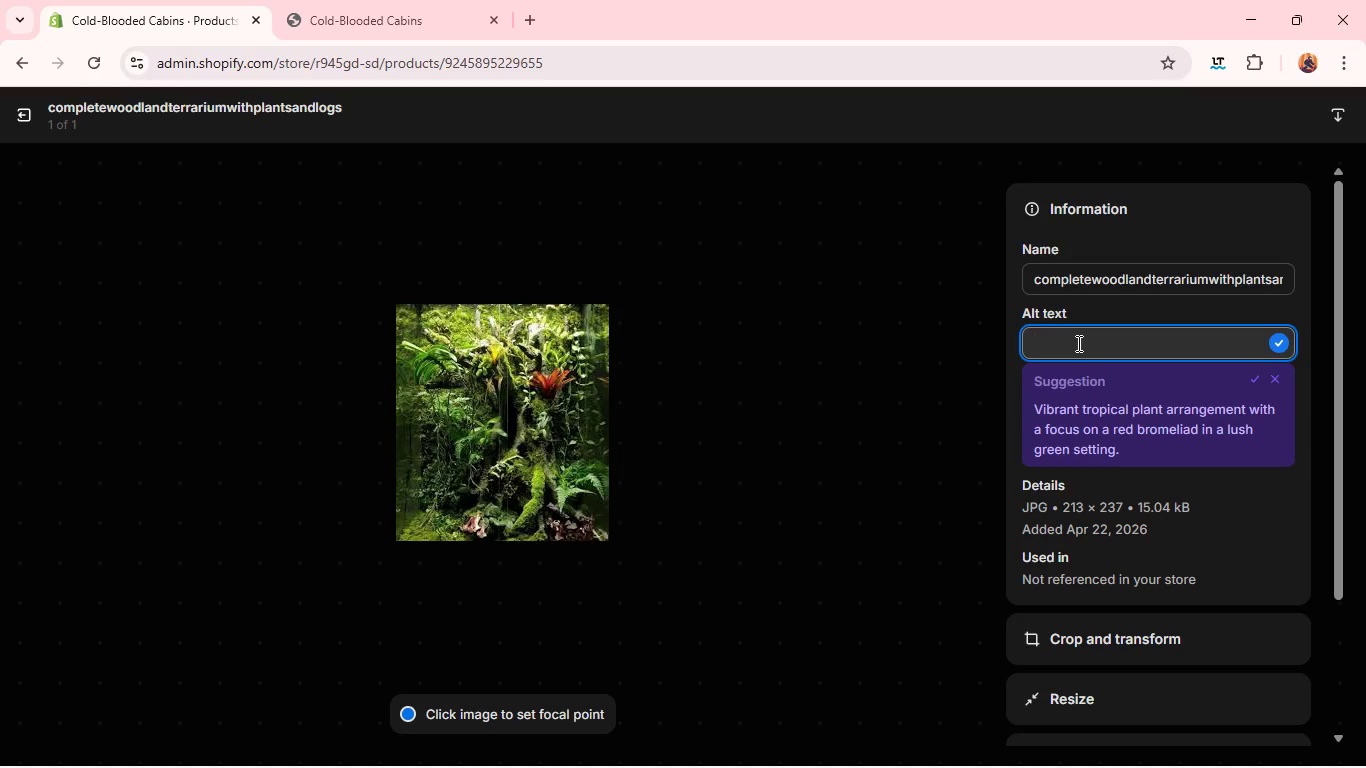 
type(complete wood)
 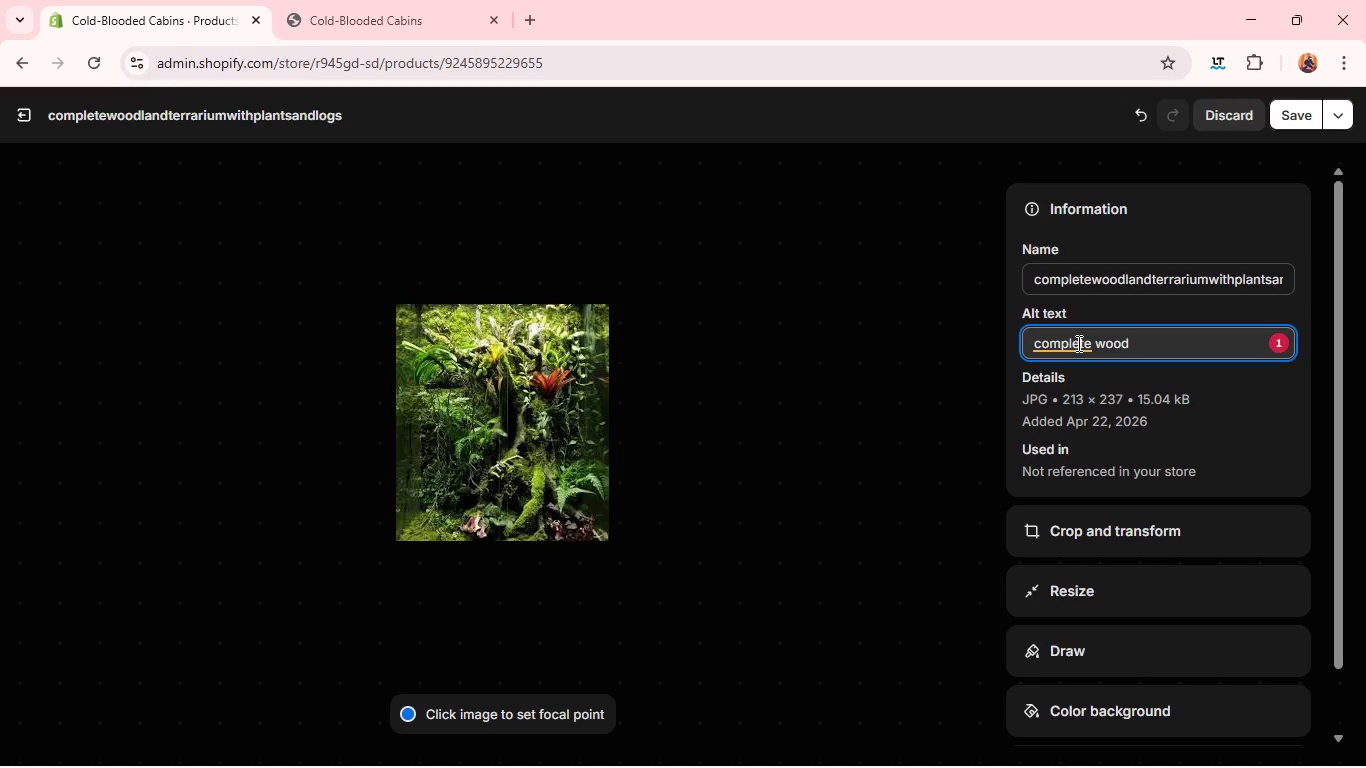 
type(land terrarium )
 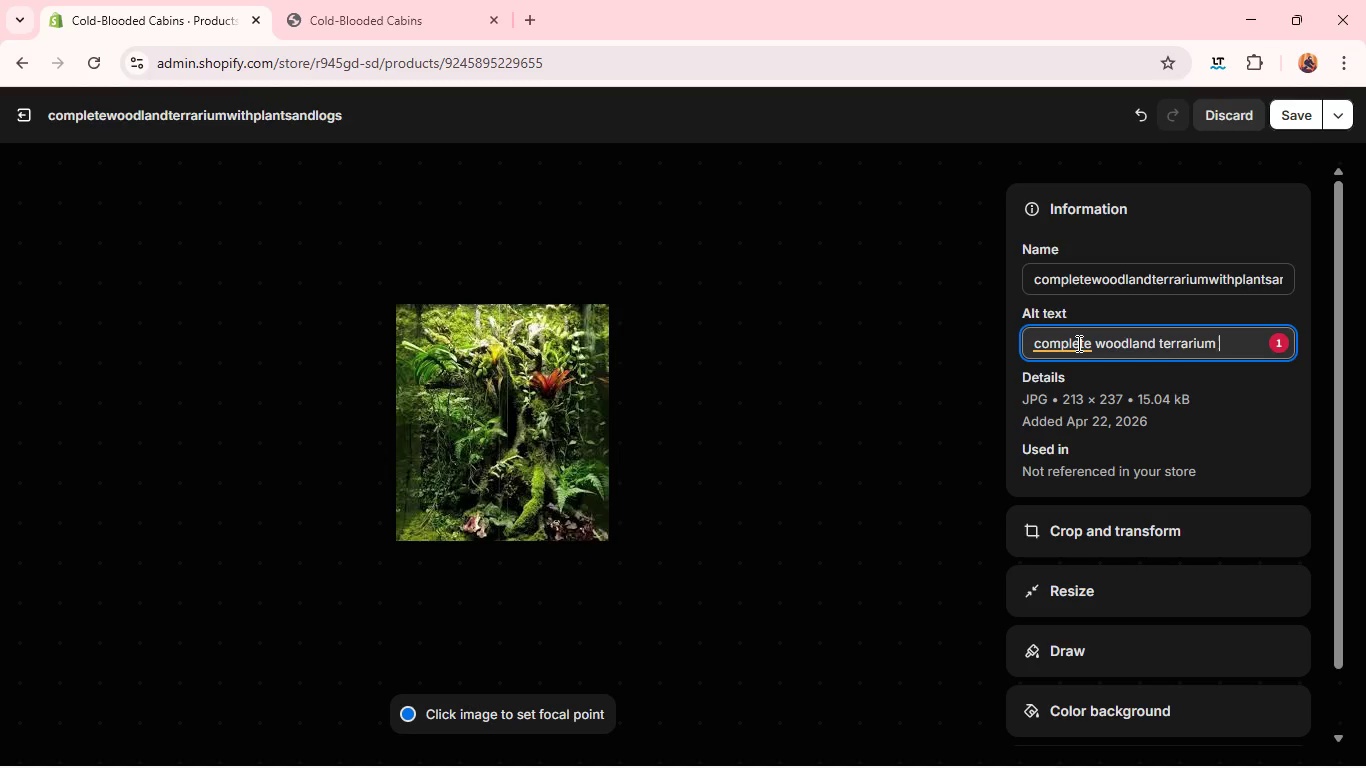 
wait(19.66)
 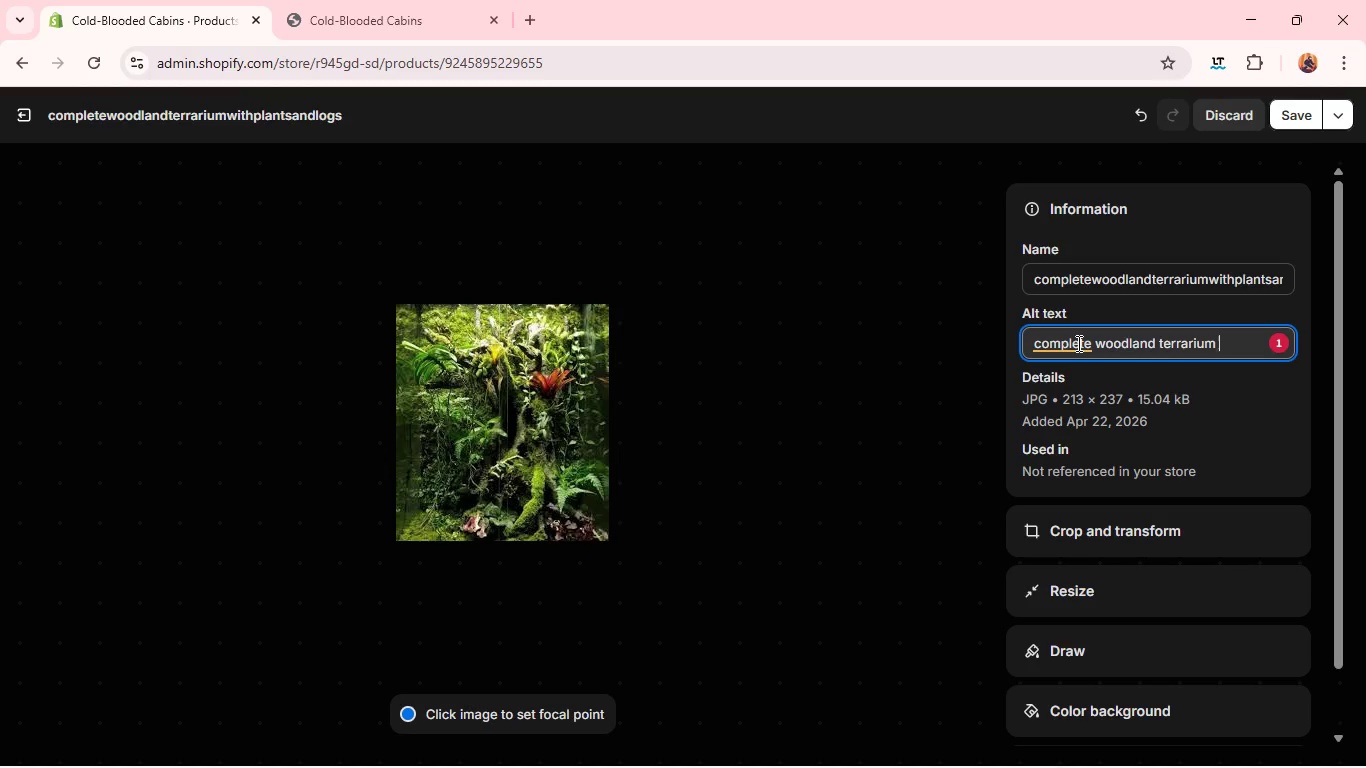 
type(with plants and logs)
 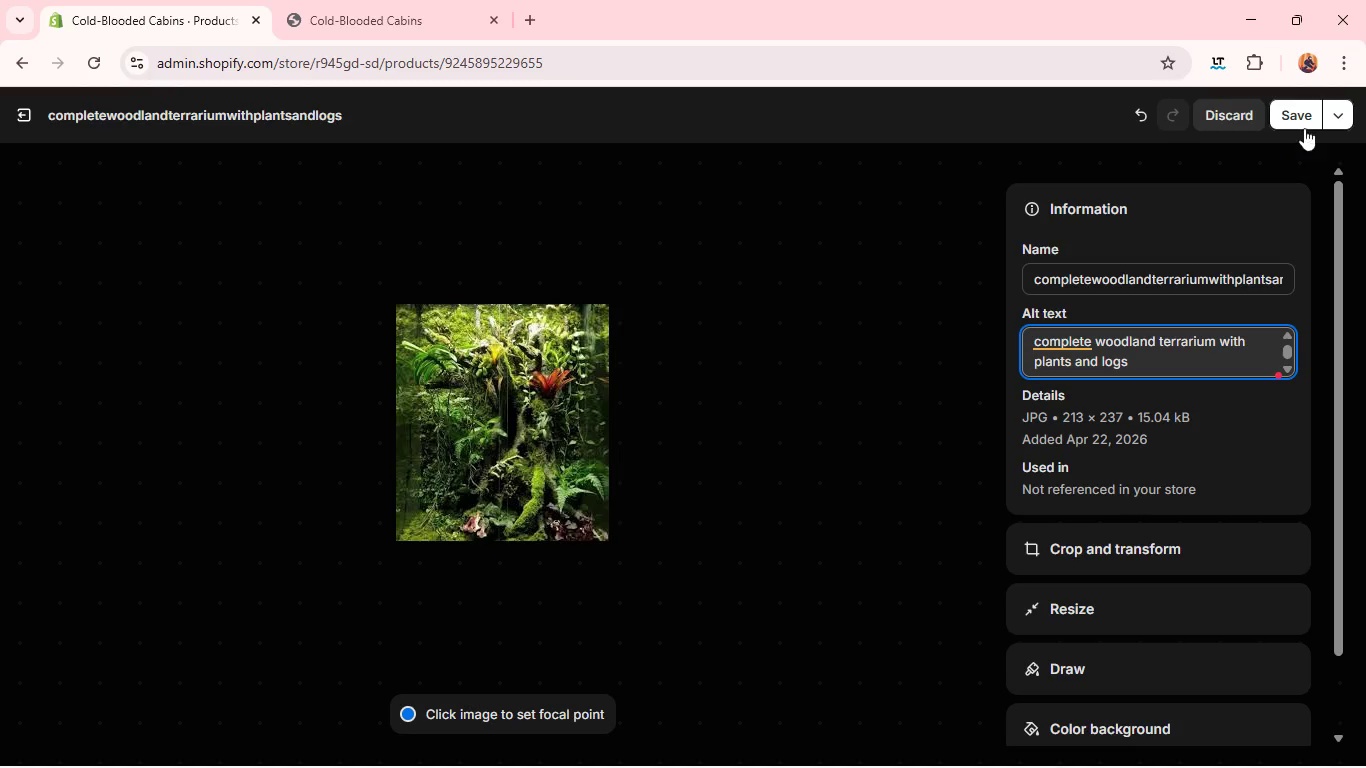 
left_click([1299, 114])
 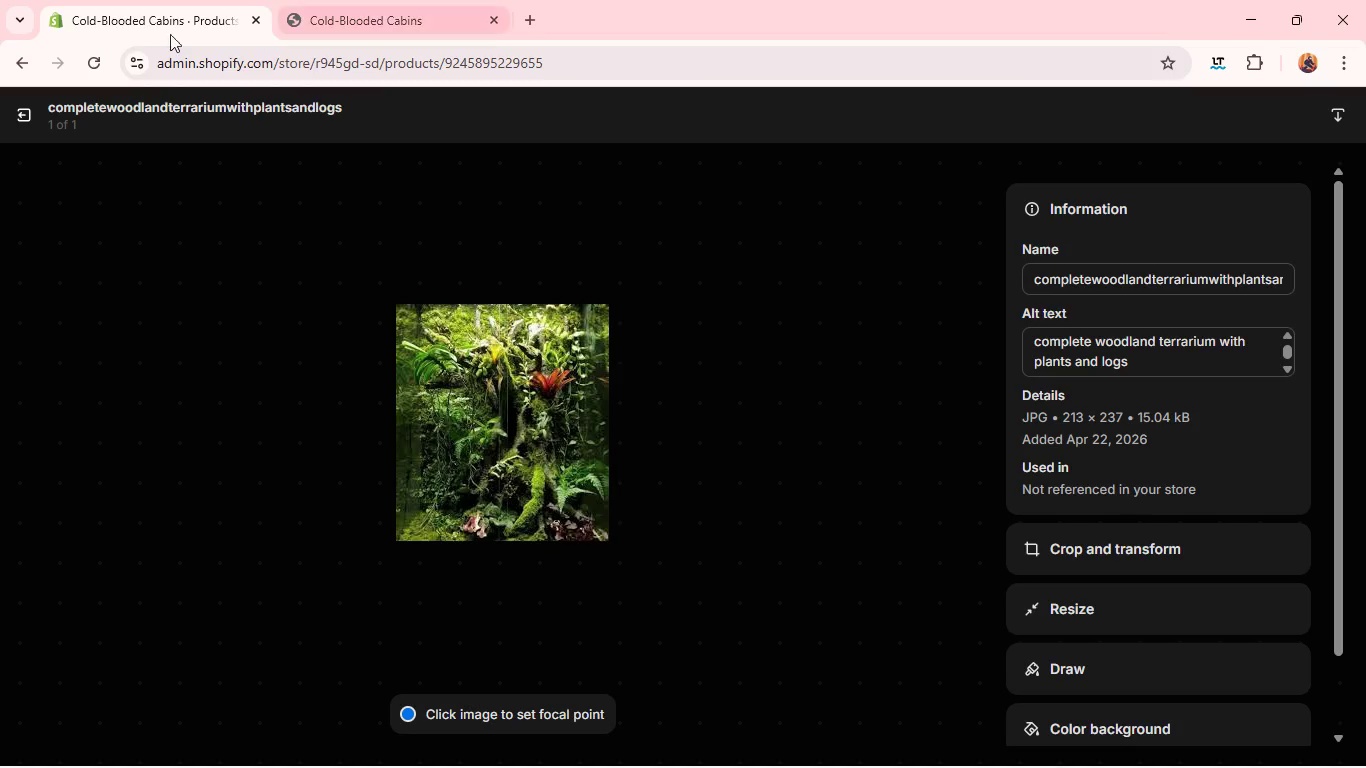 
wait(5.31)
 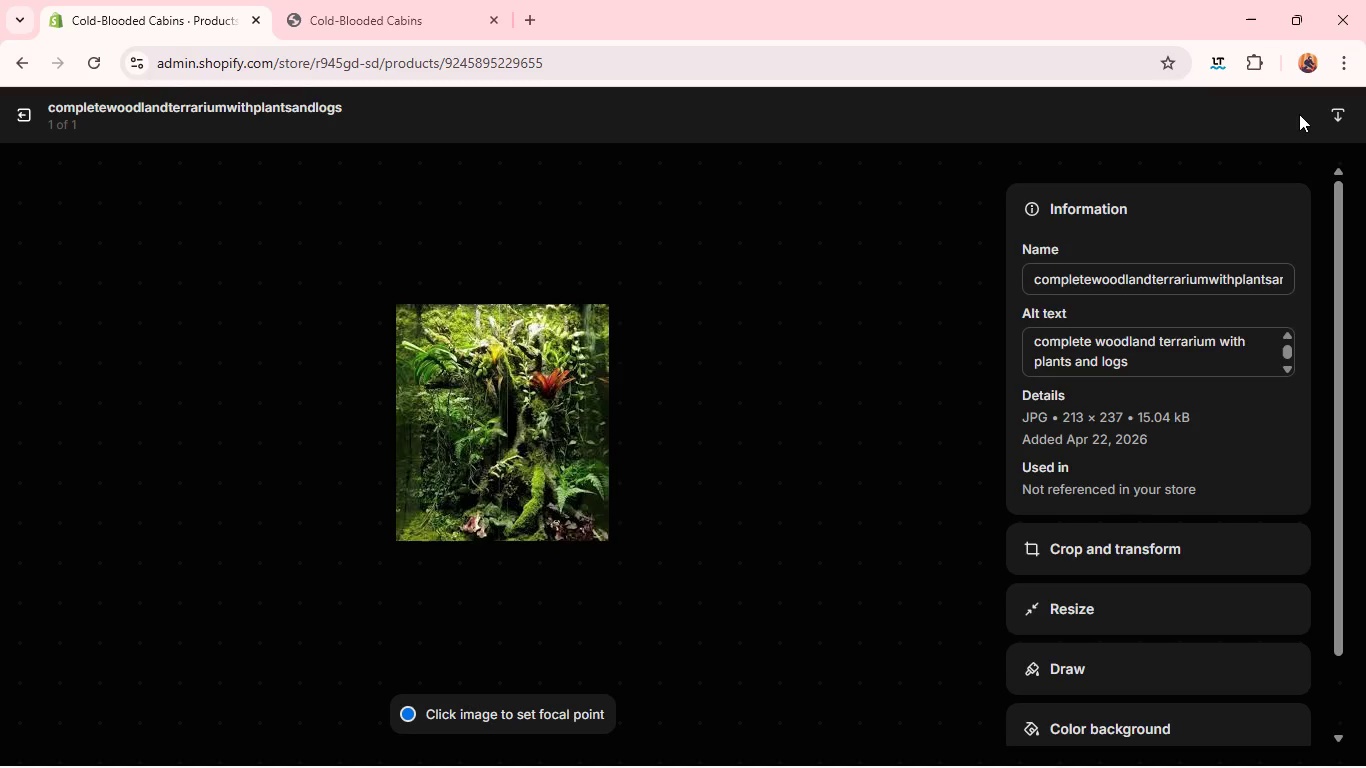 
left_click([20, 110])
 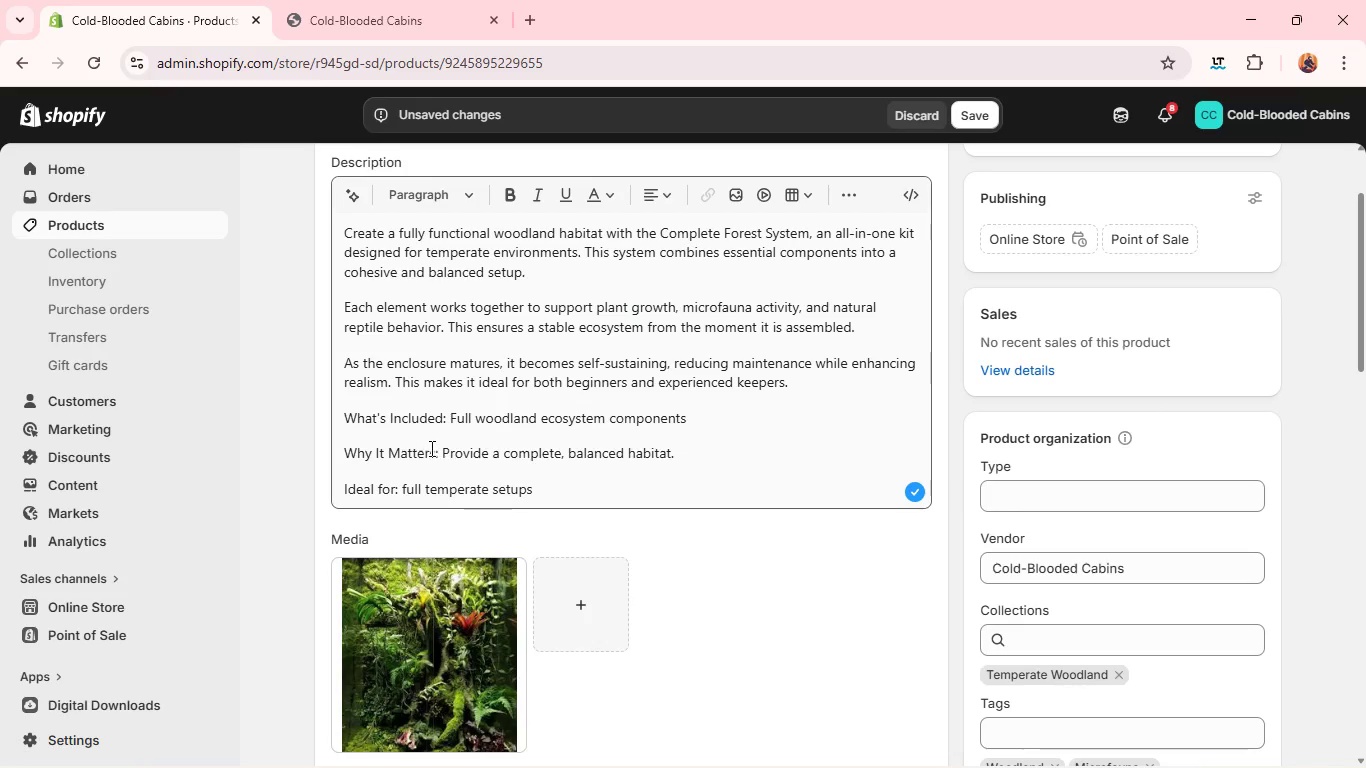 
wait(6.33)
 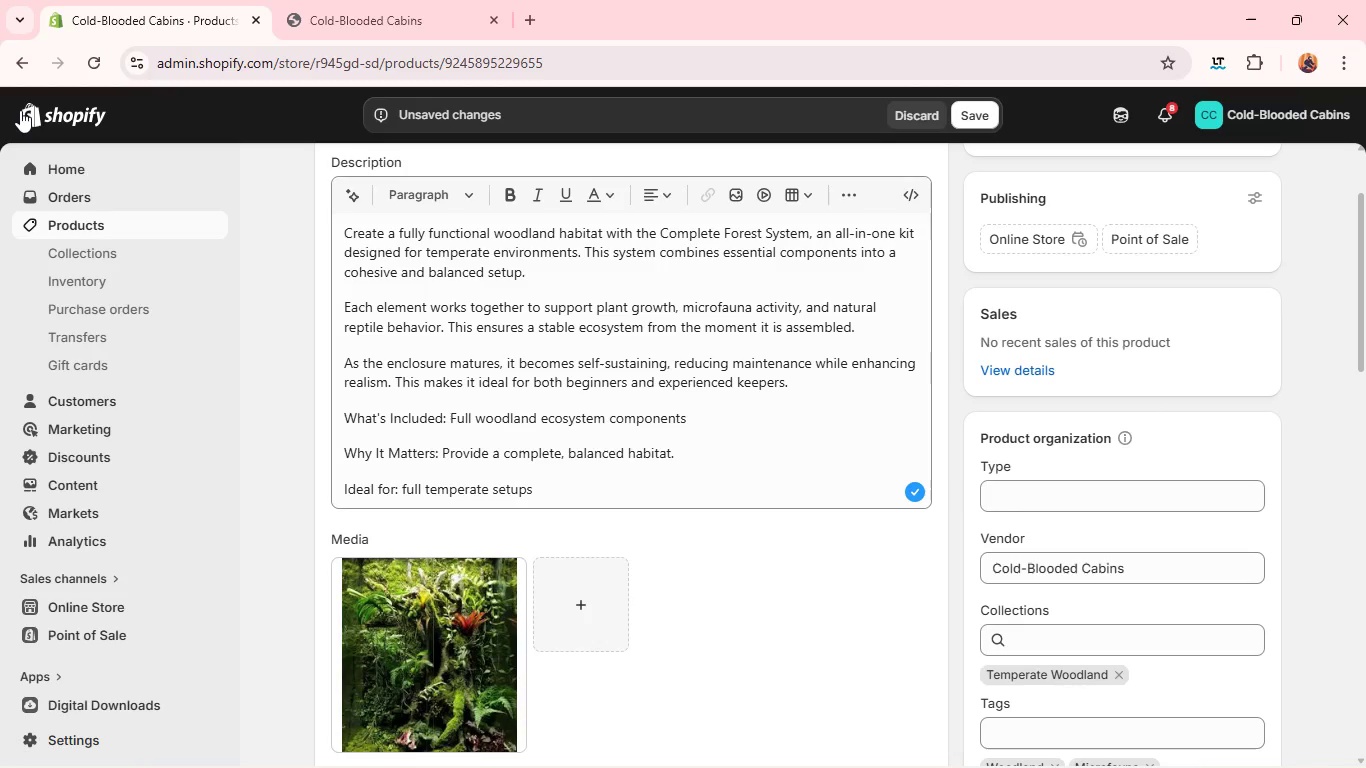 
right_click([441, 418])
 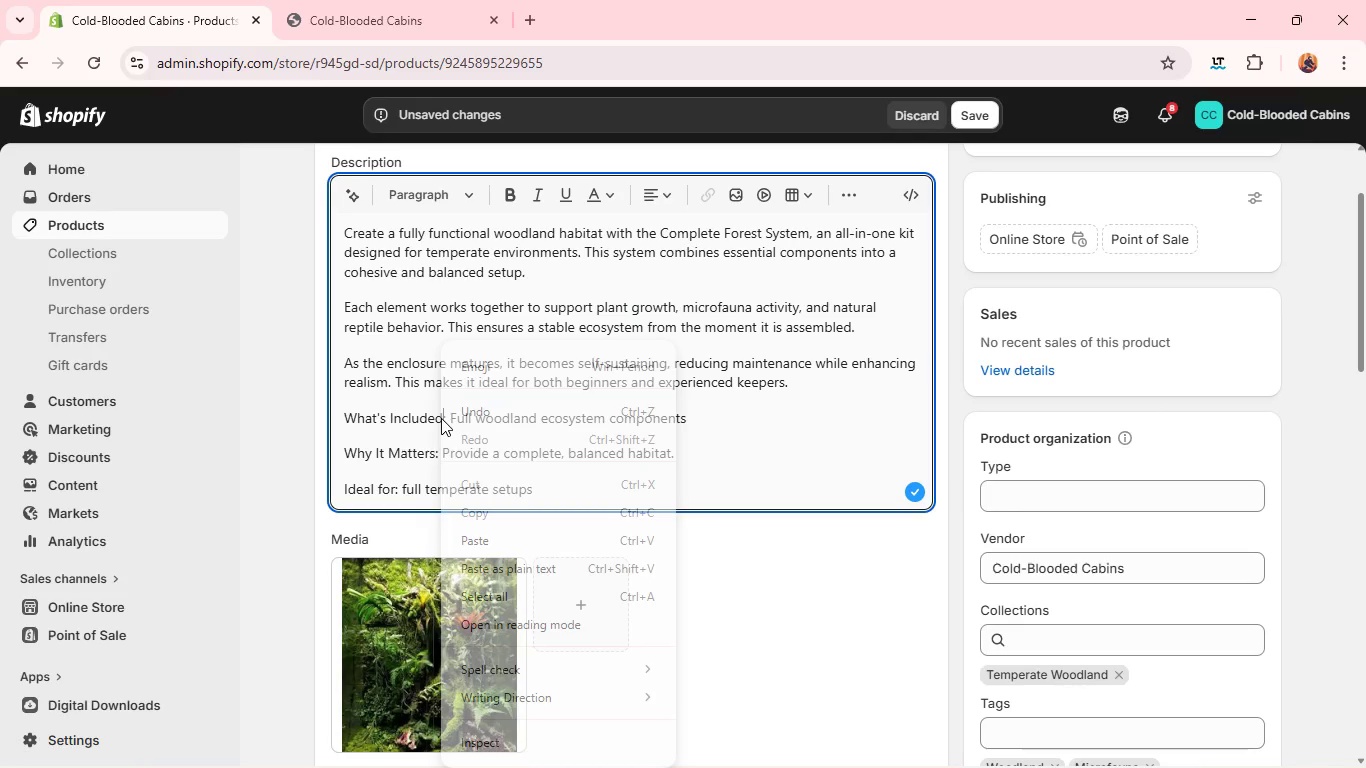 
left_click([441, 418])
 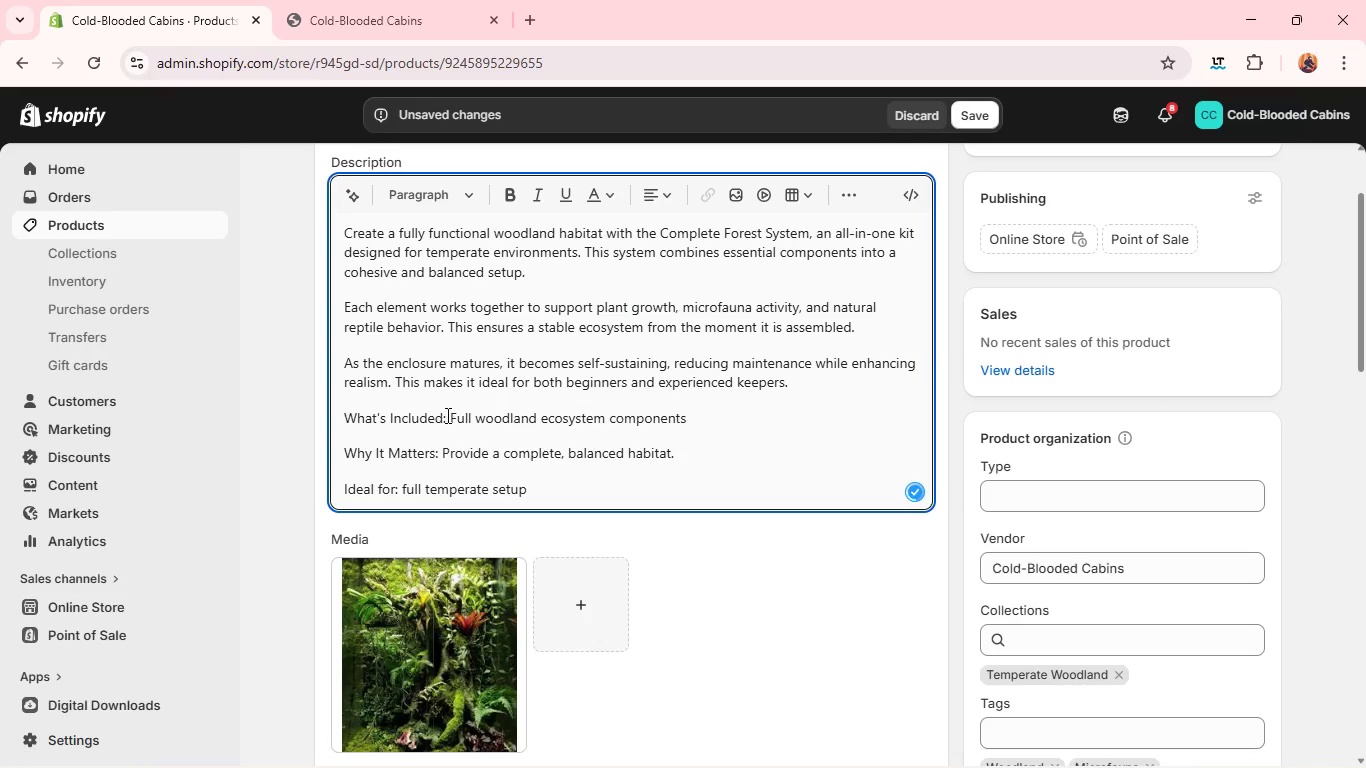 
left_click_drag(start_coordinate=[447, 415], to_coordinate=[320, 399])
 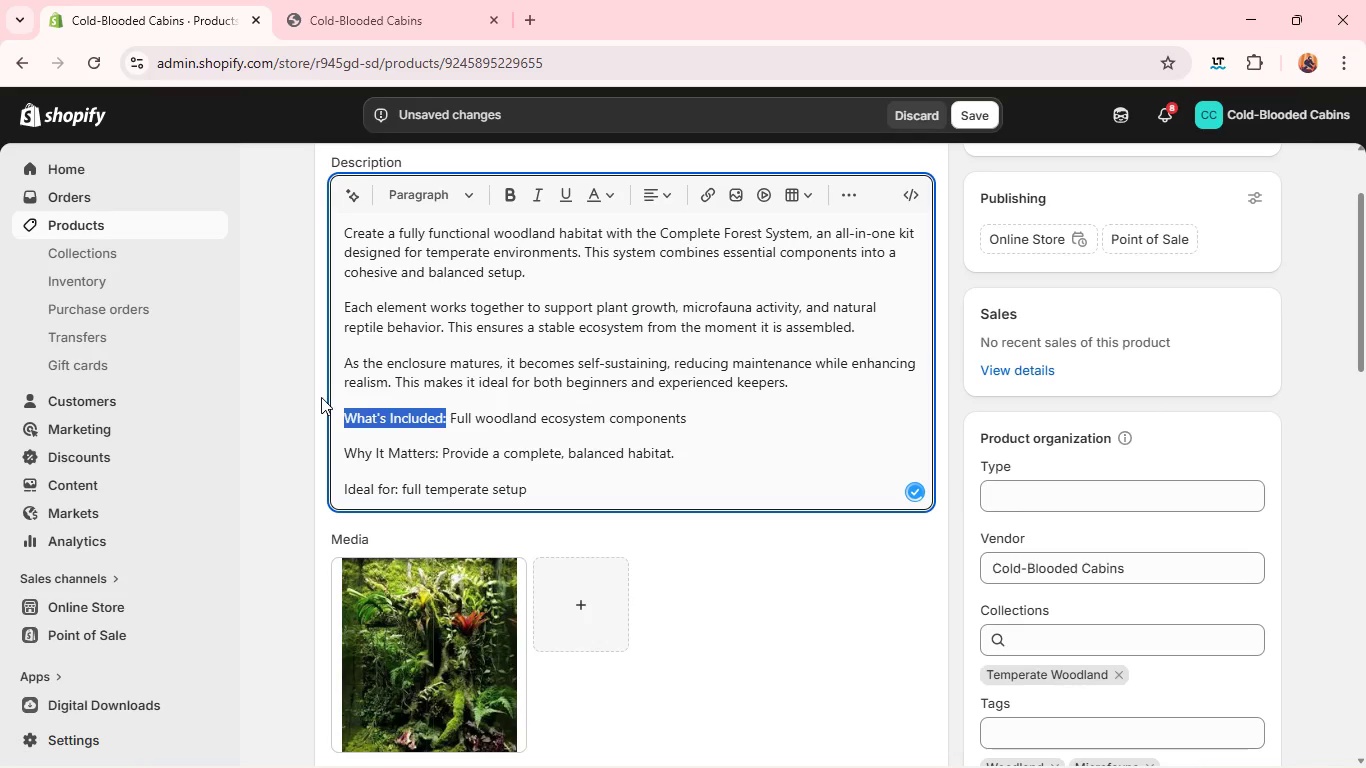 
key(Control+B)
 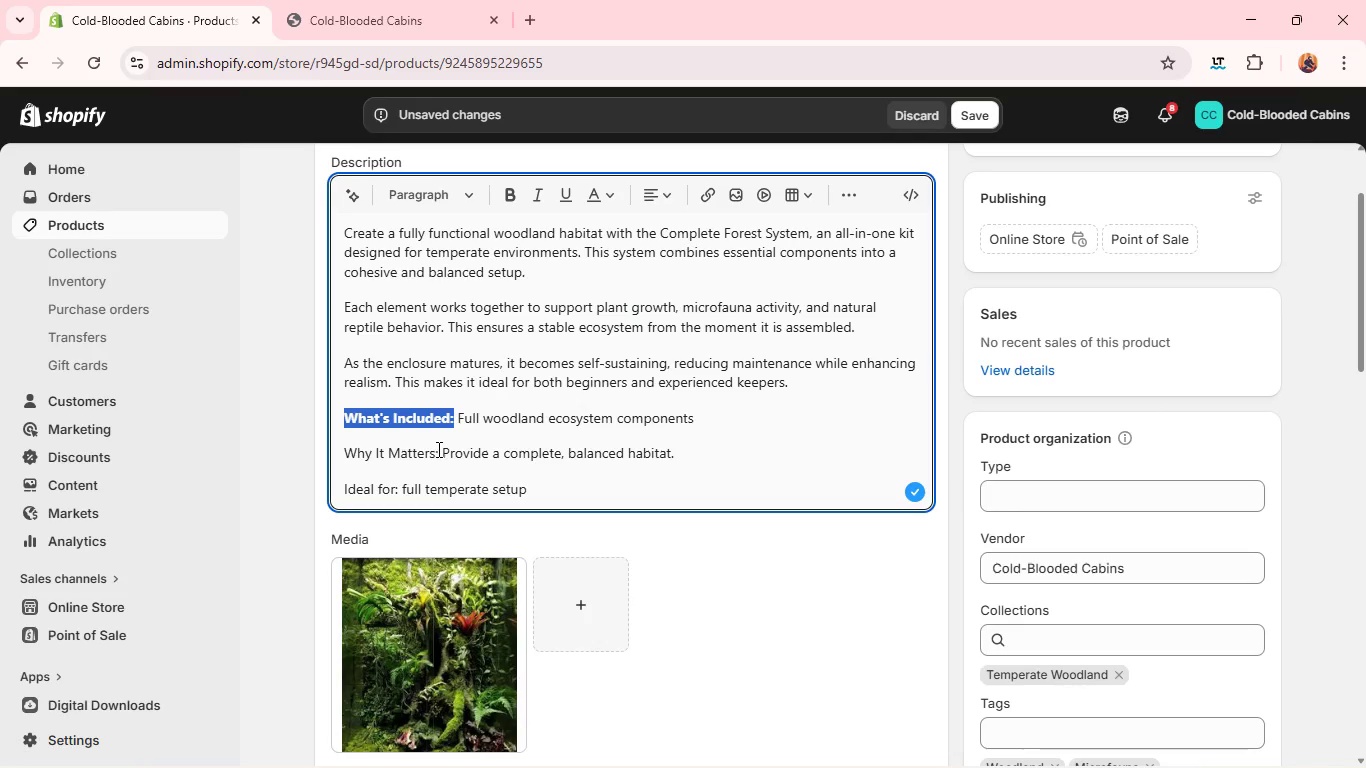 
left_click([437, 449])
 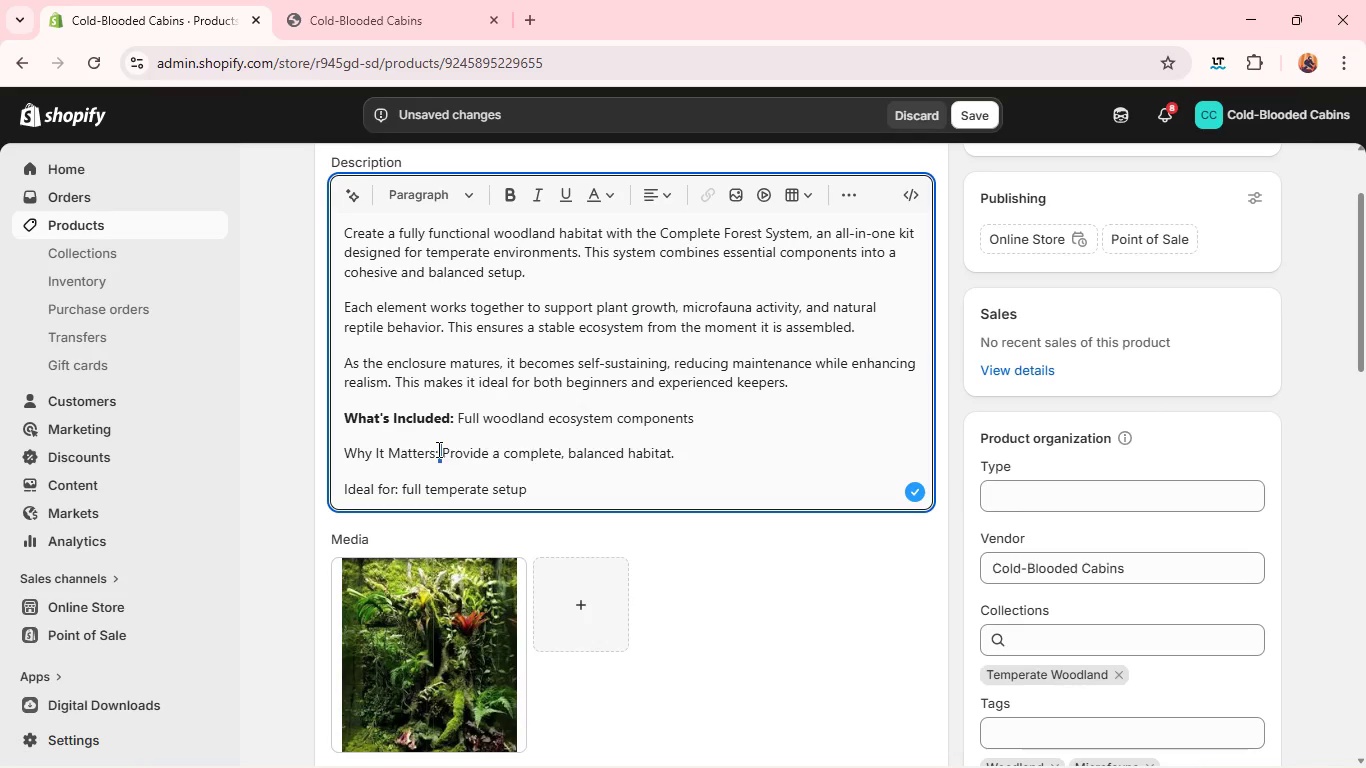 
left_click_drag(start_coordinate=[437, 449], to_coordinate=[312, 455])
 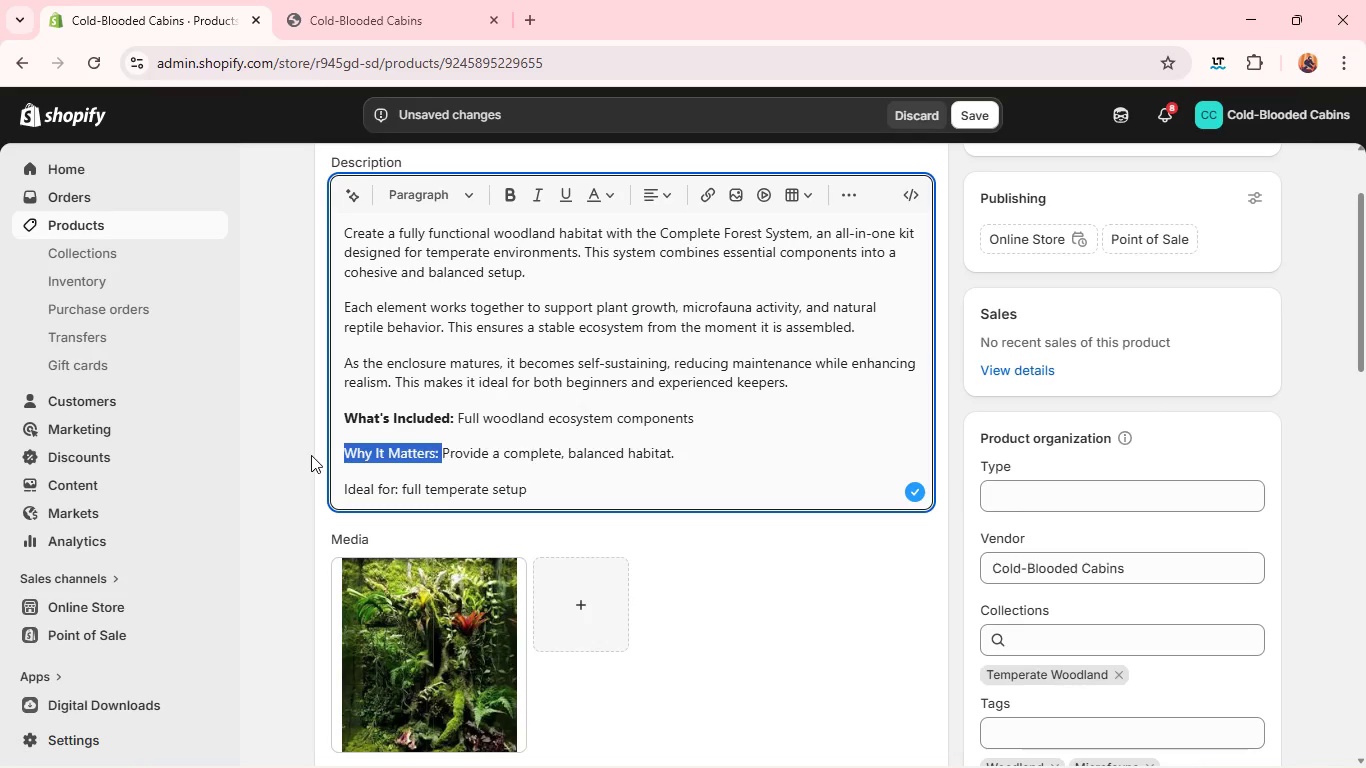 
key(Control+B)
 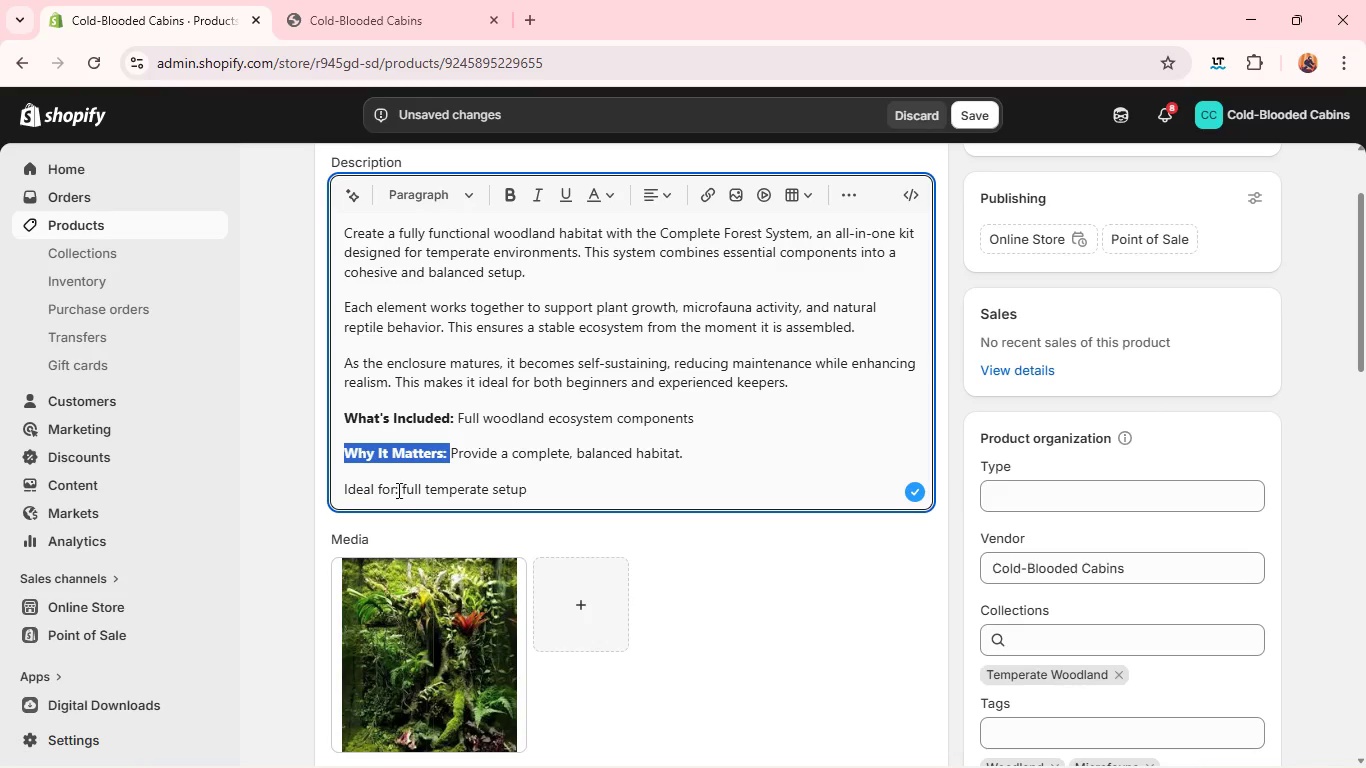 
left_click([397, 490])
 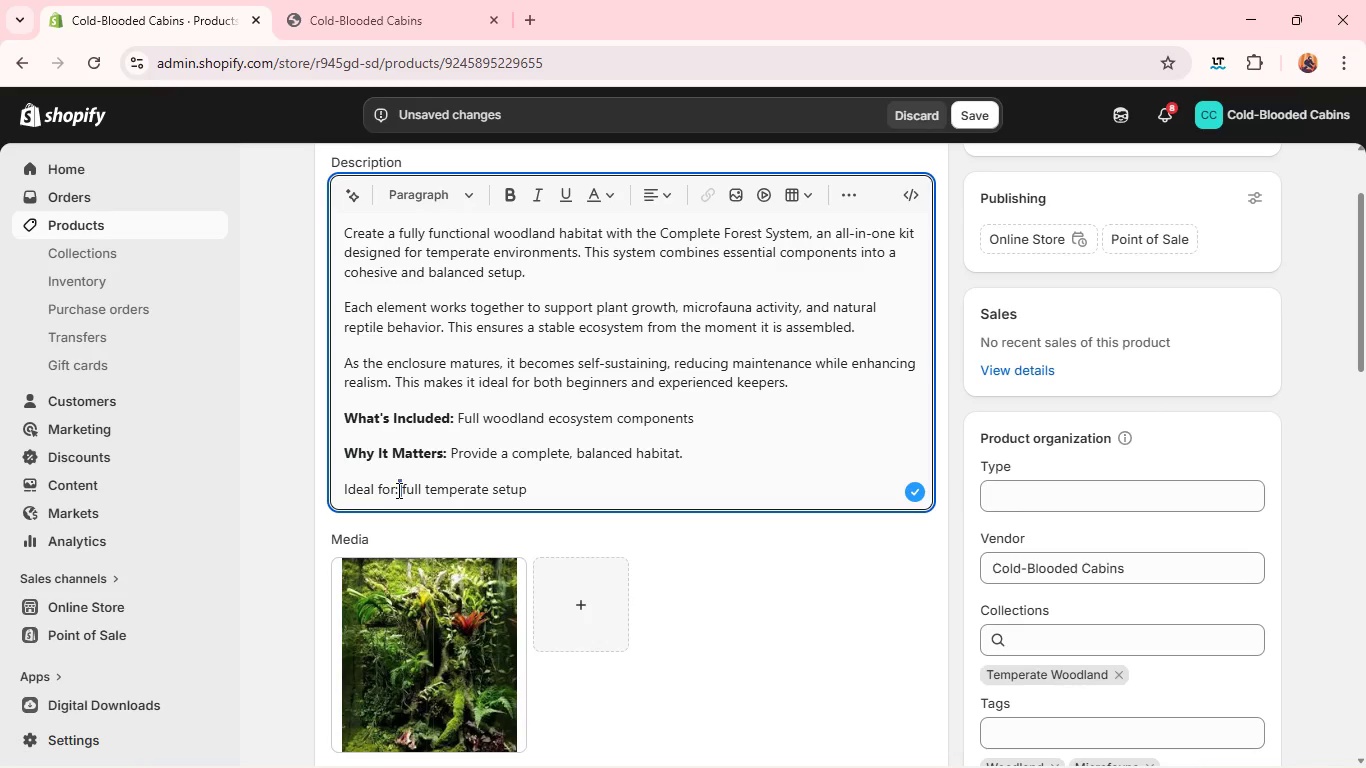 
left_click_drag(start_coordinate=[397, 490], to_coordinate=[255, 491])
 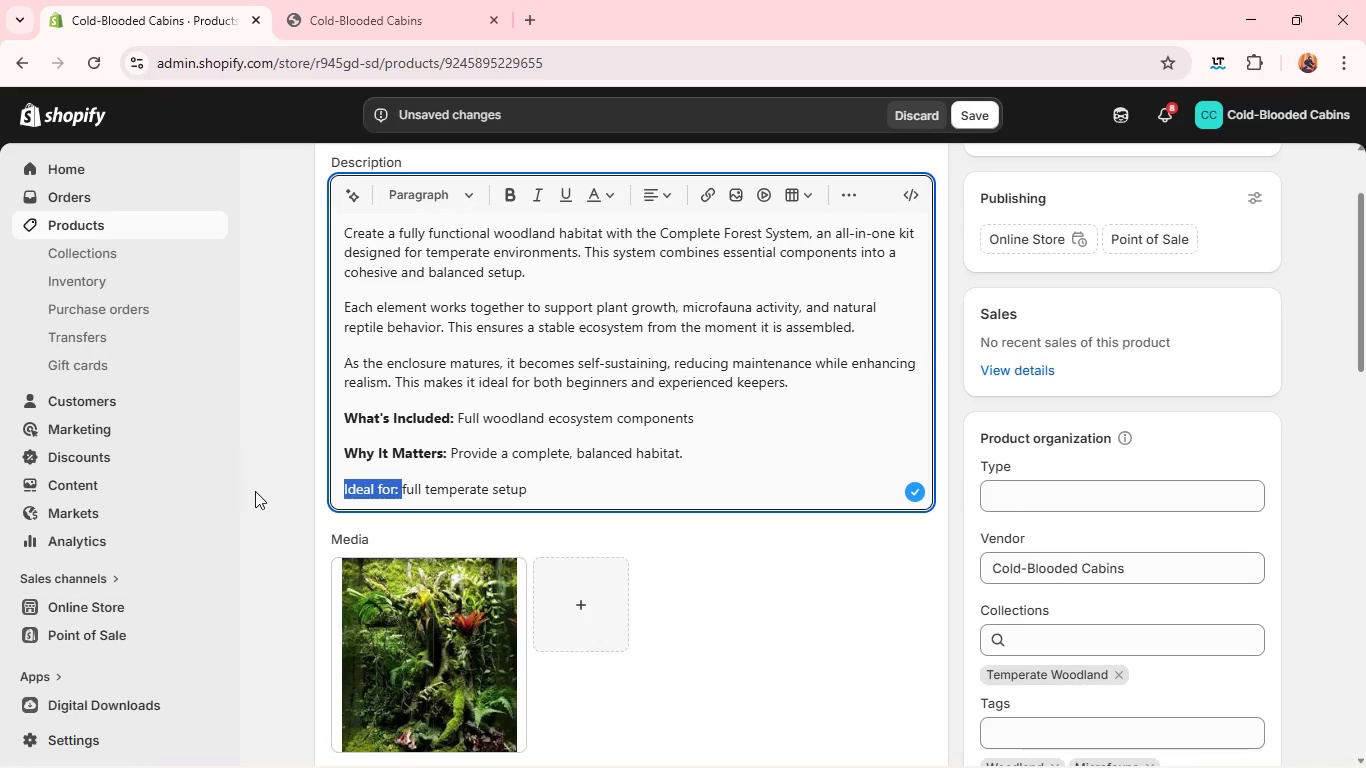 
key(Control+B)
 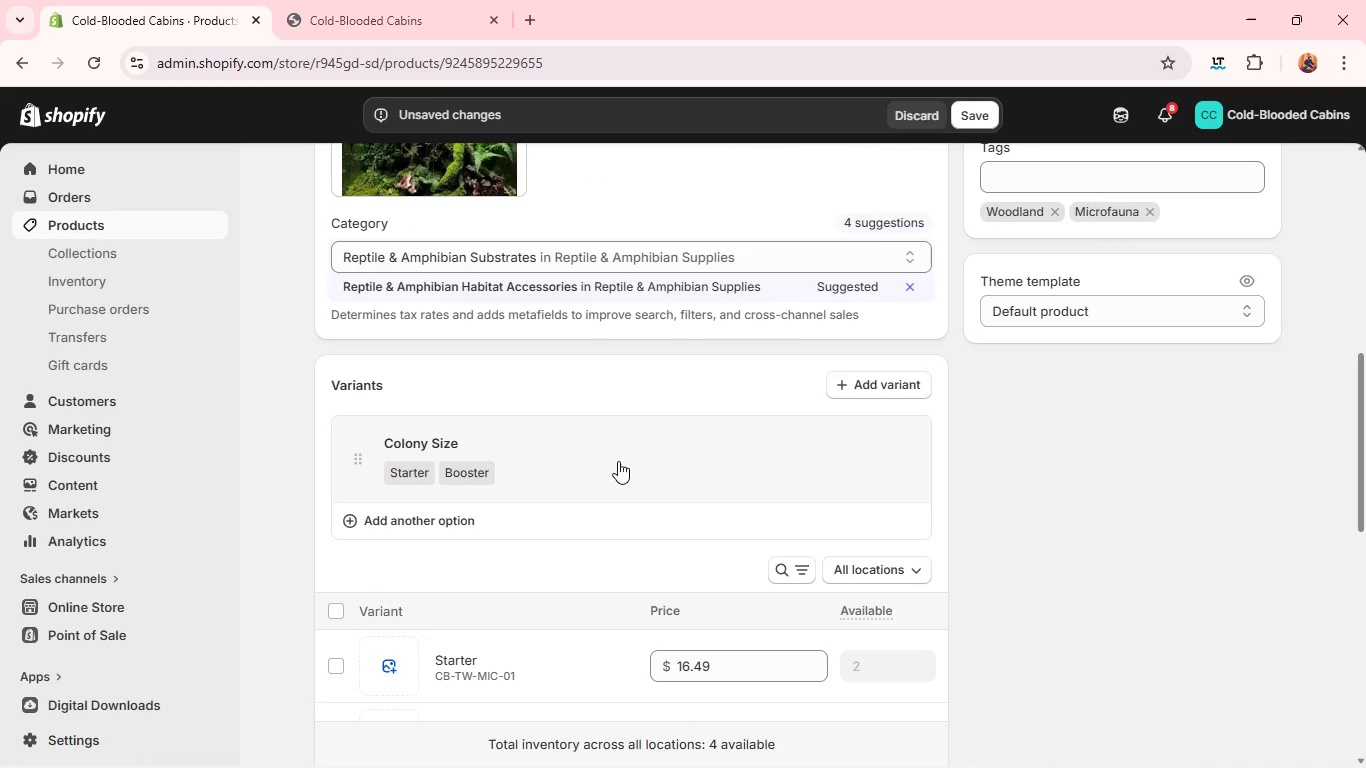 
wait(24.89)
 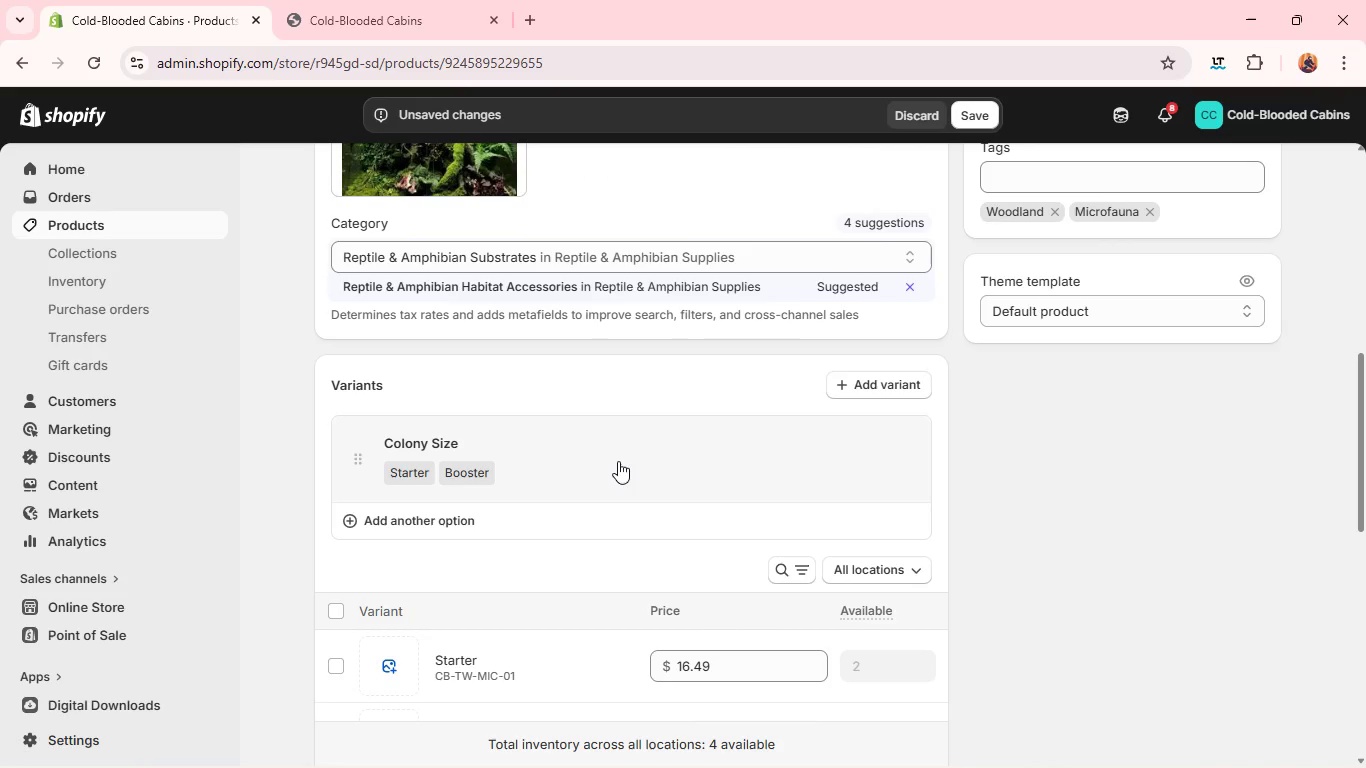 
left_click([435, 478])
 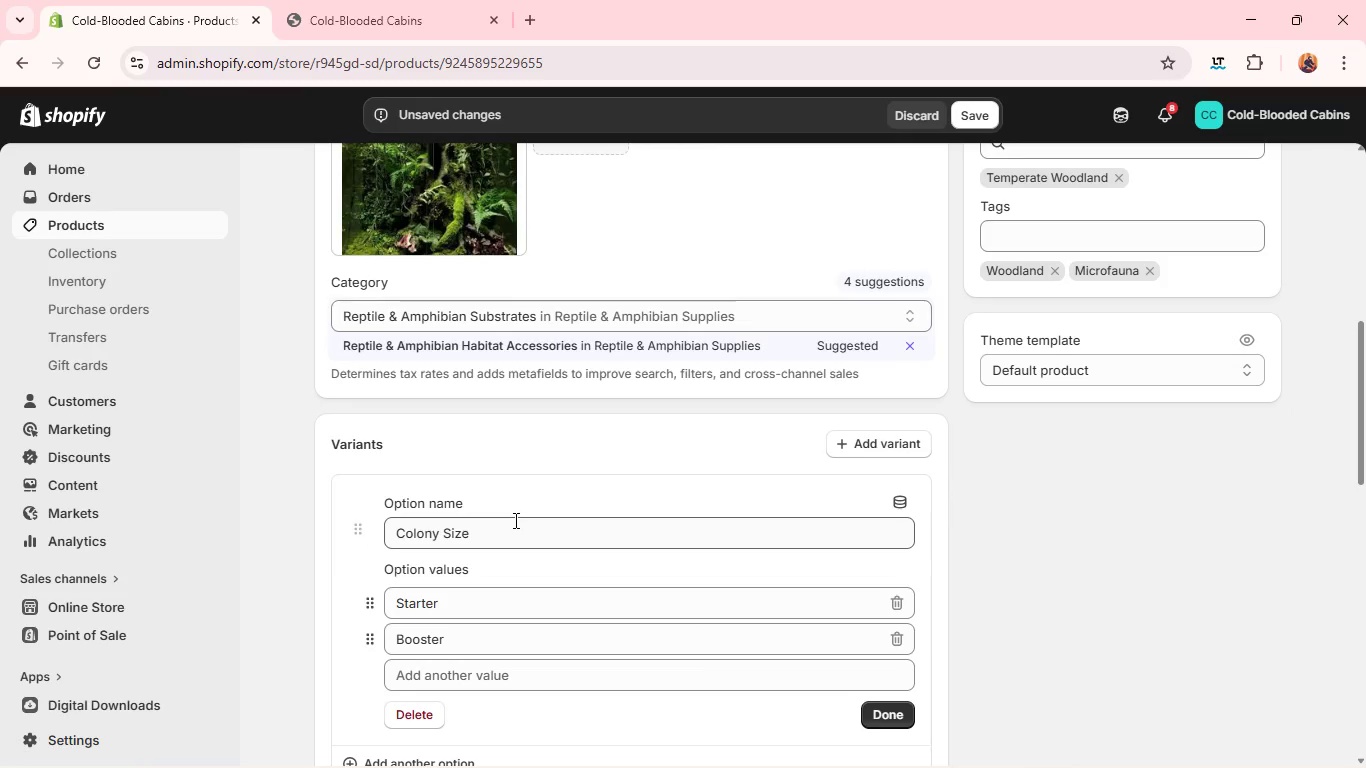 
wait(21.27)
 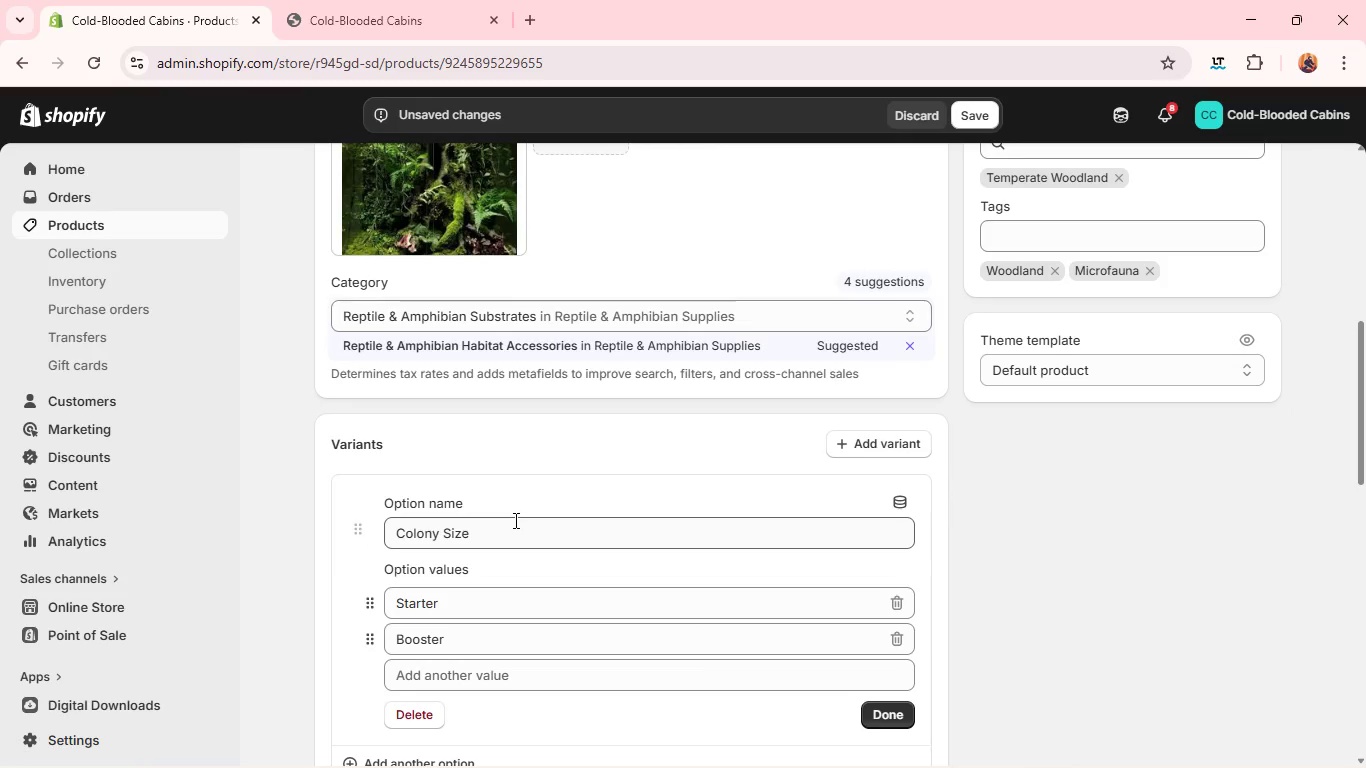 
double_click([501, 538])
 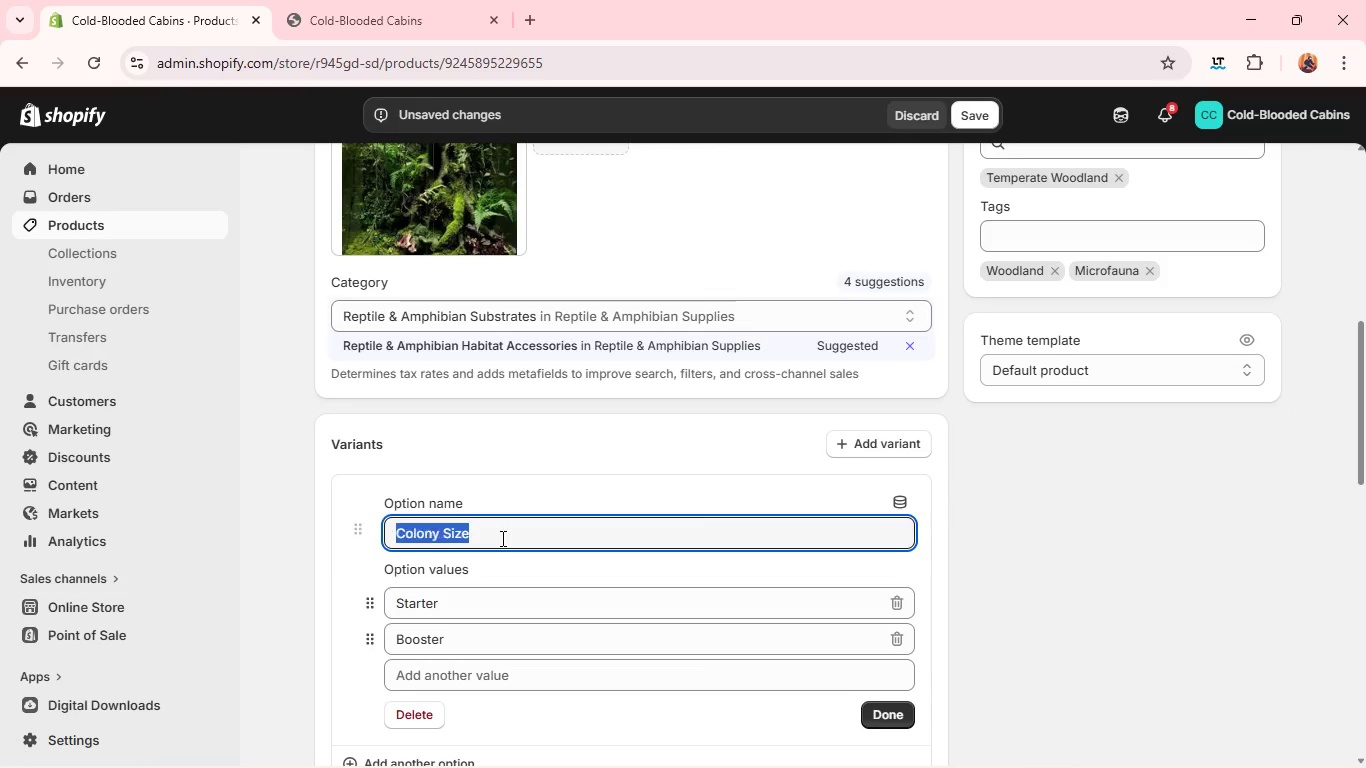 
triple_click([501, 538])
 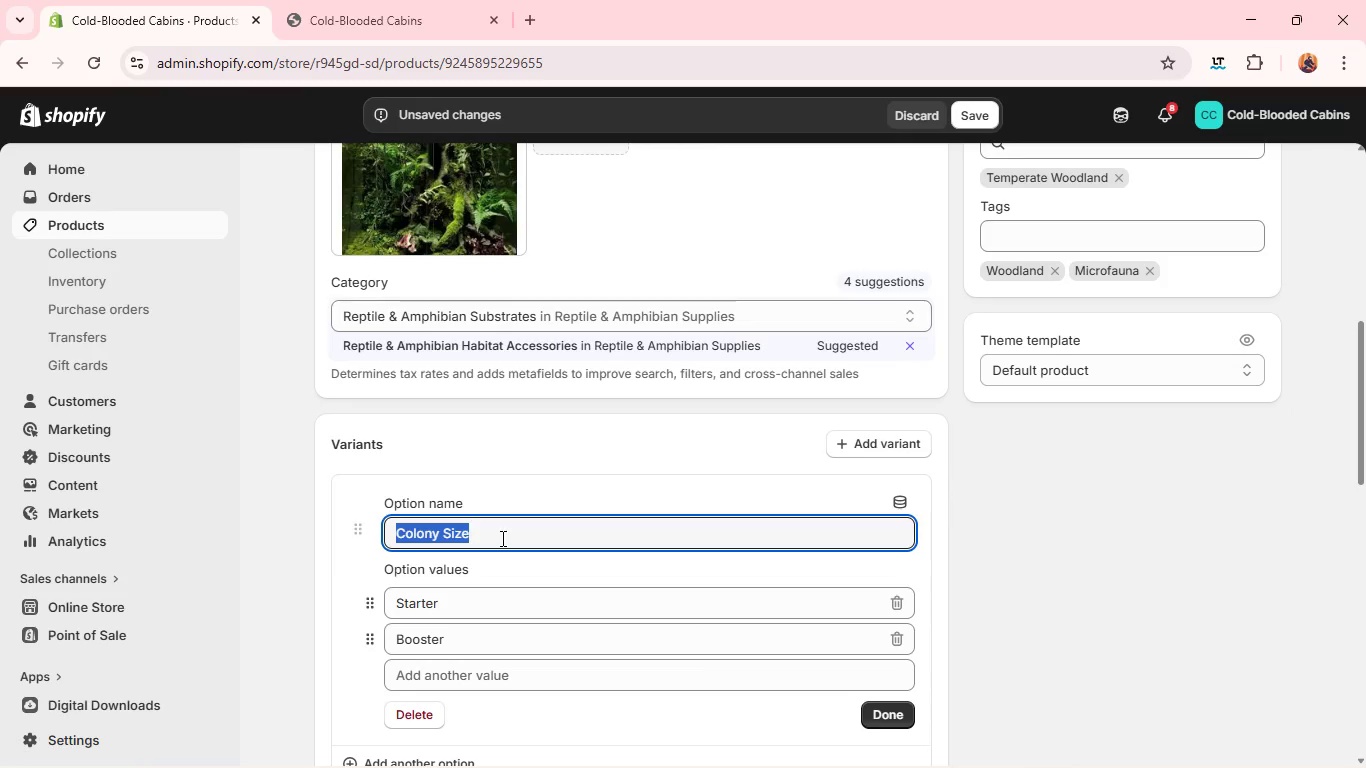 
type(Hardscape)
 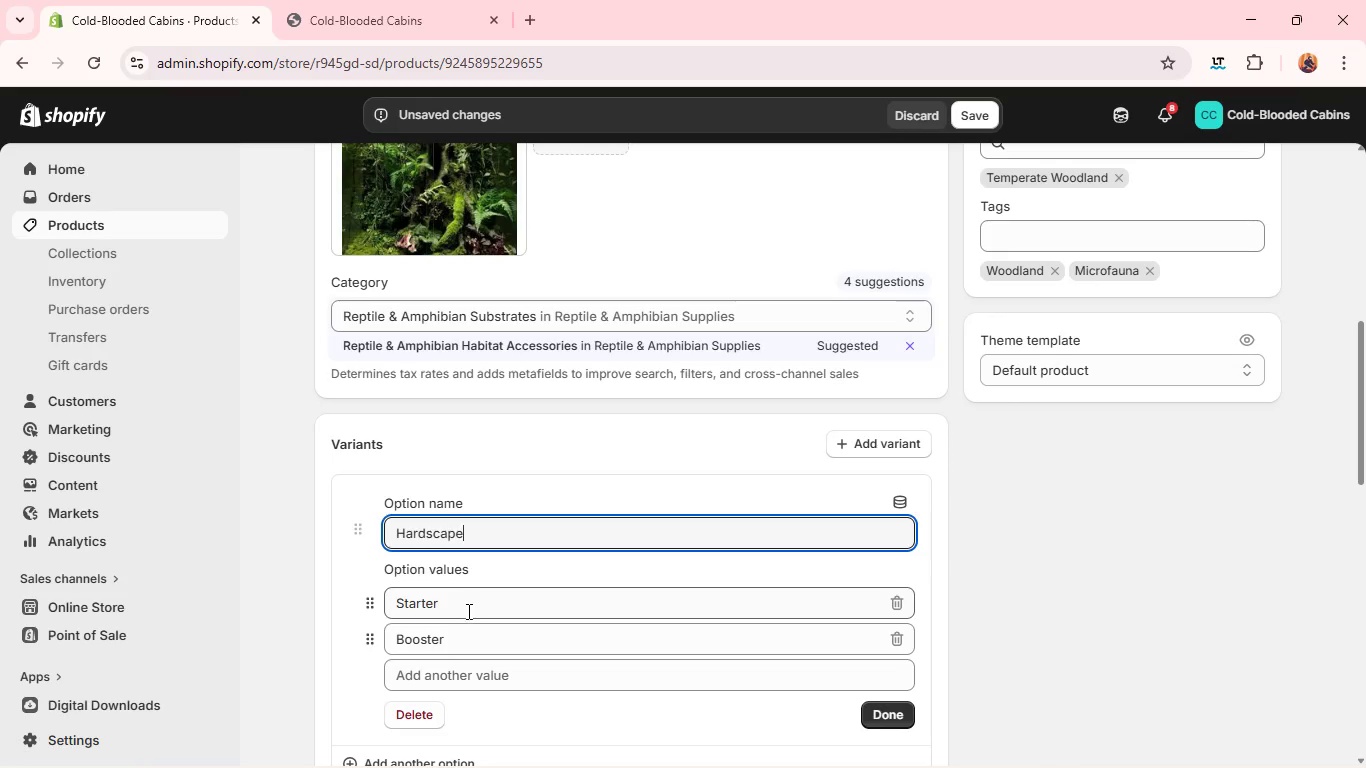 
double_click([467, 611])
 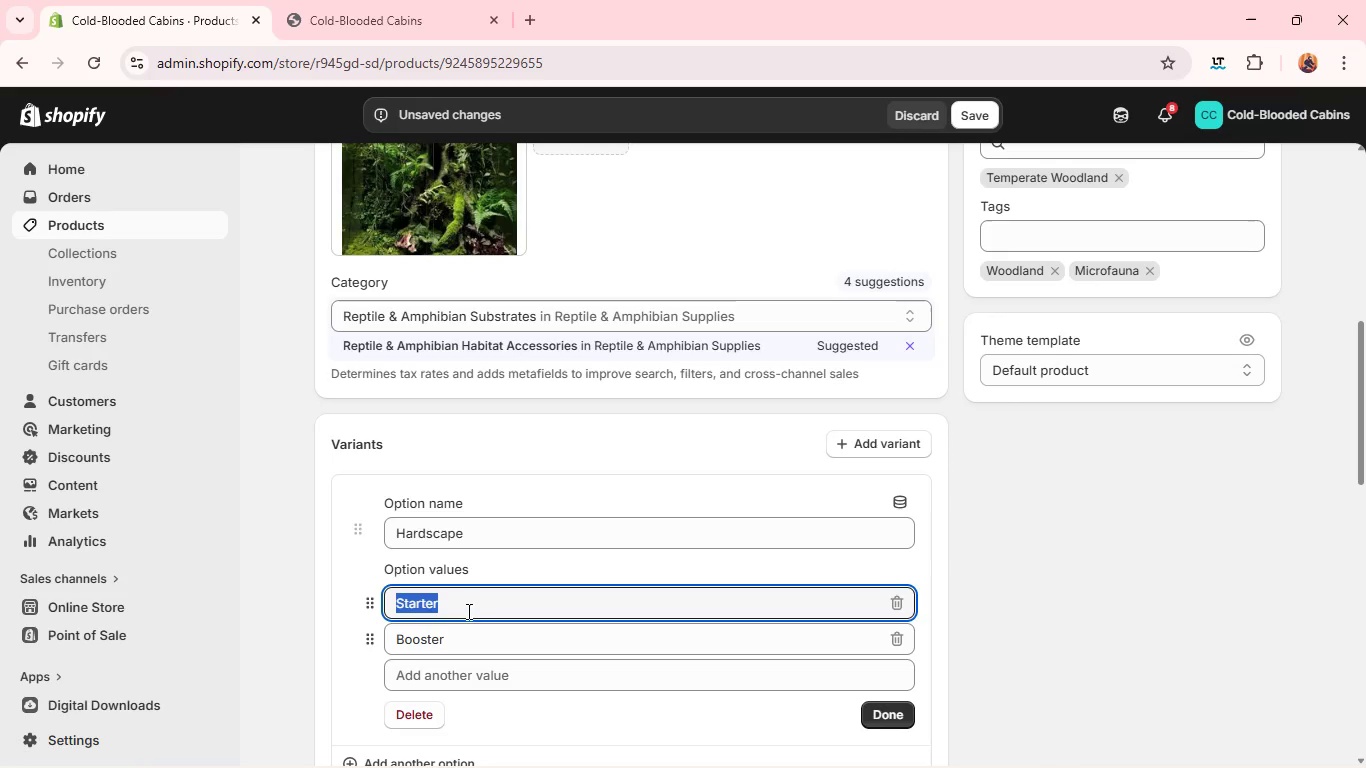 
triple_click([467, 611])
 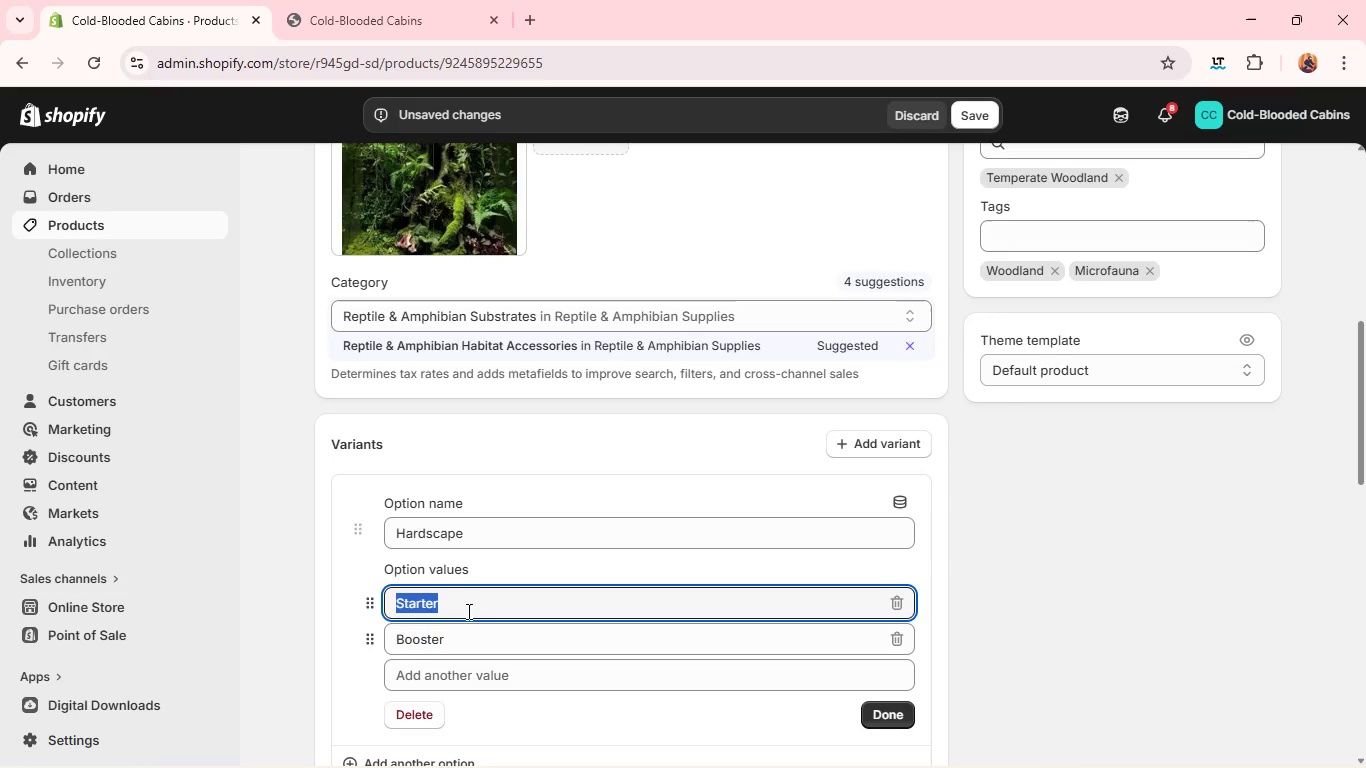 
key(Backspace)
 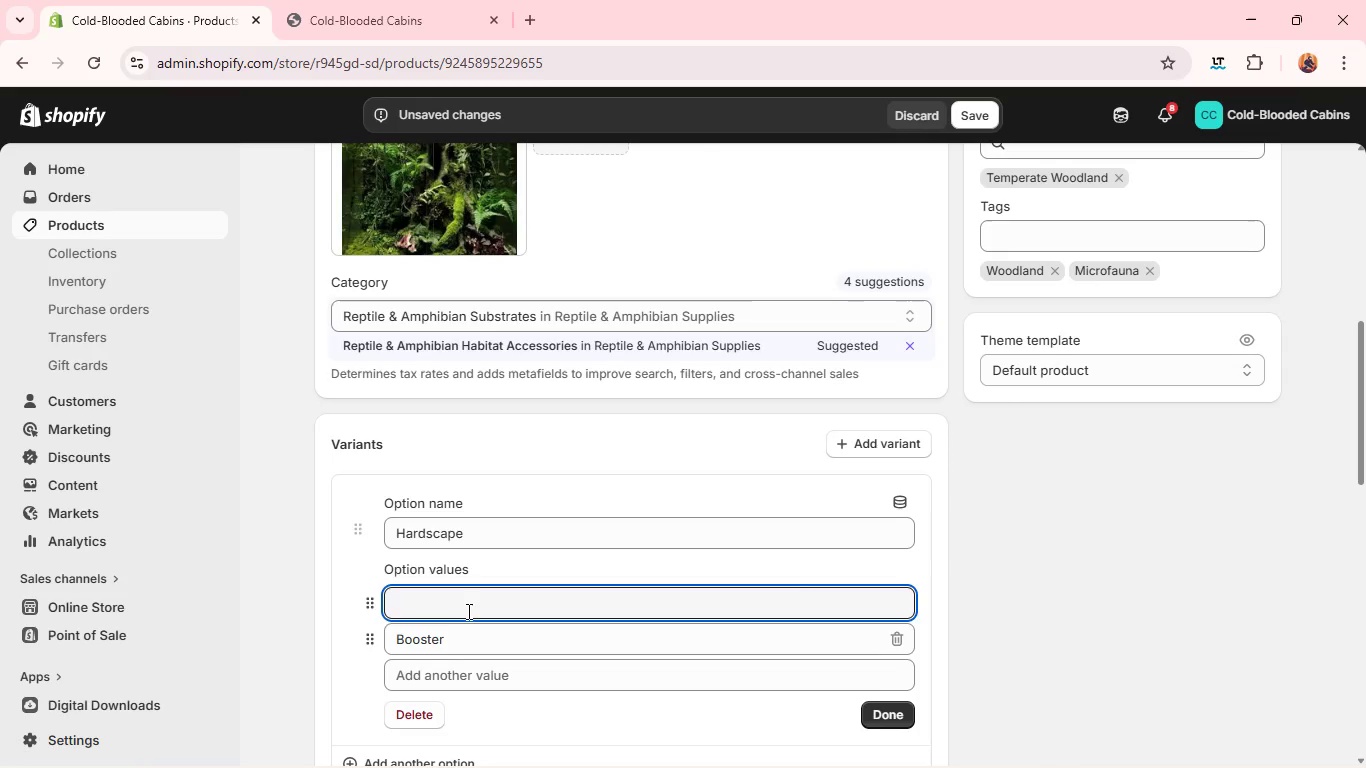 
wait(5.98)
 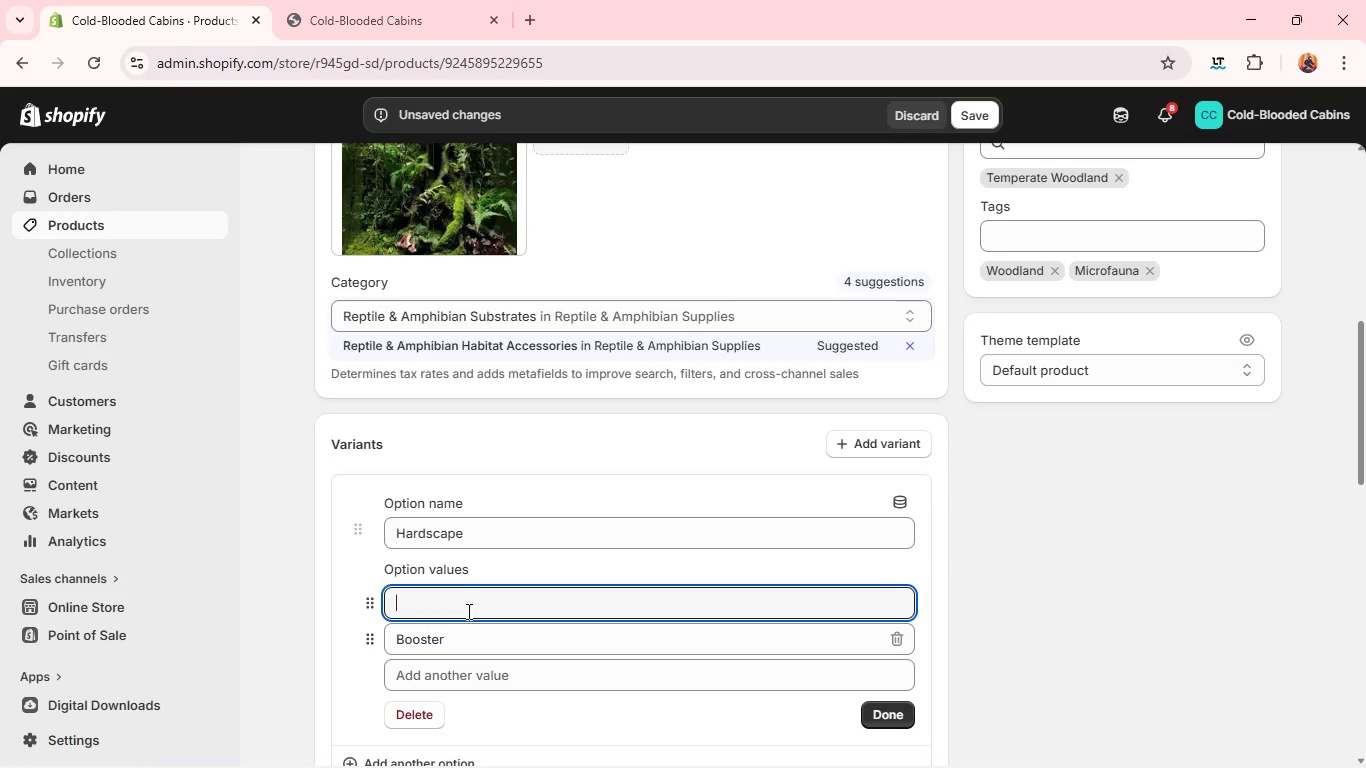 
type(Standard )
 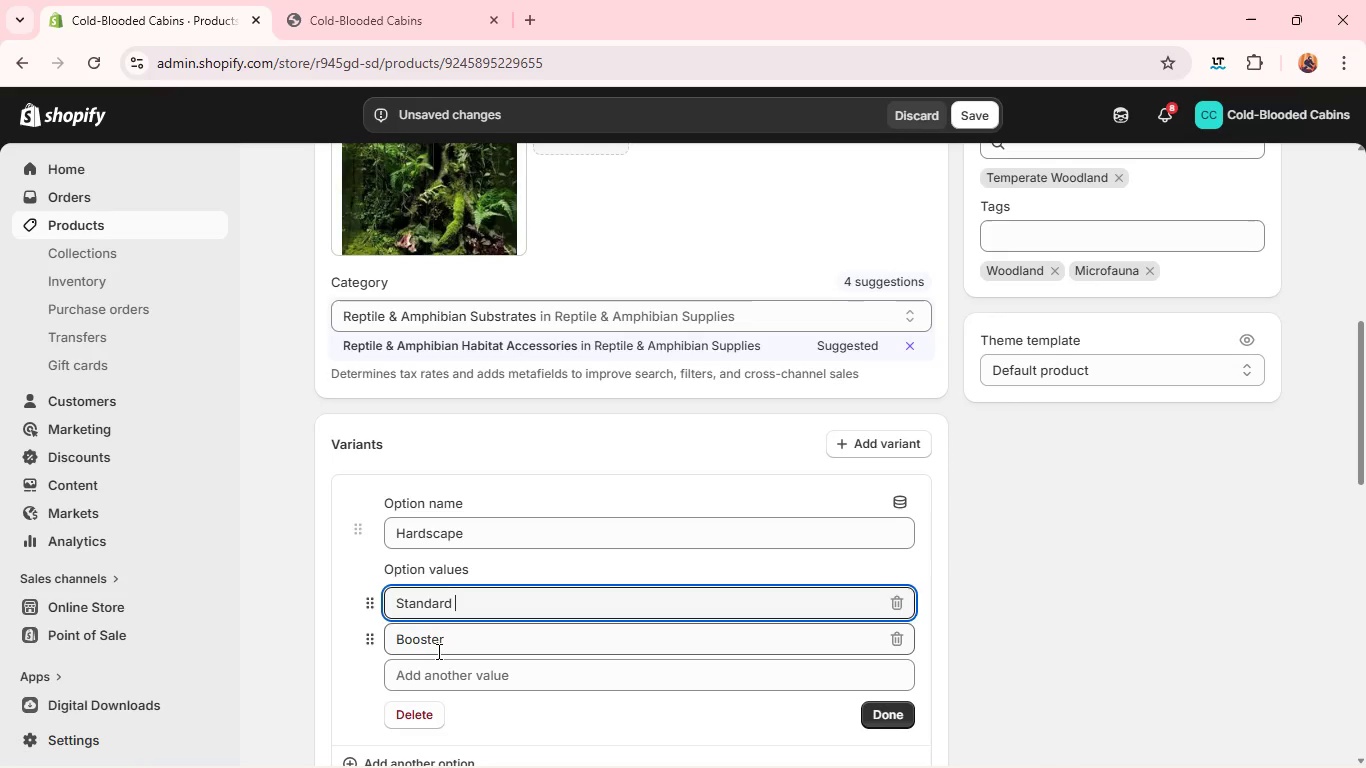 
double_click([437, 651])
 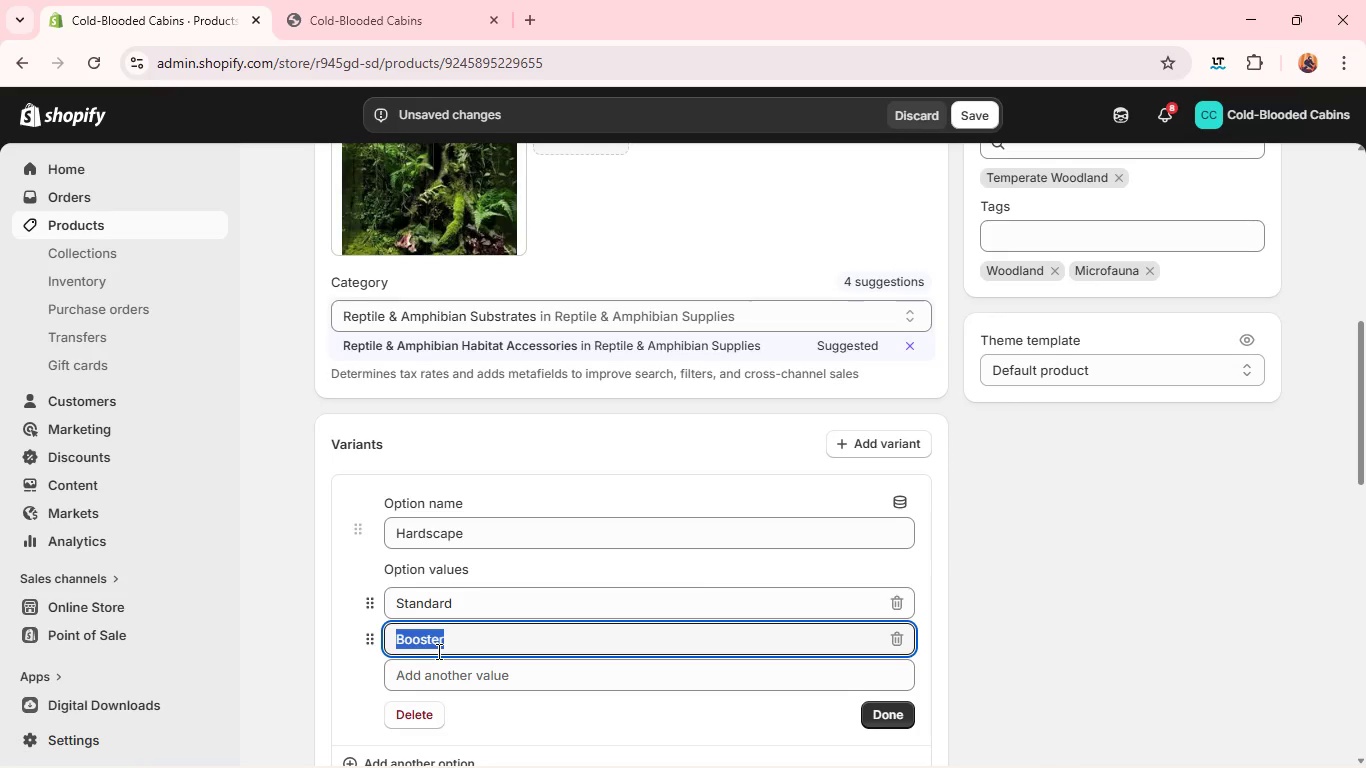 
triple_click([437, 651])
 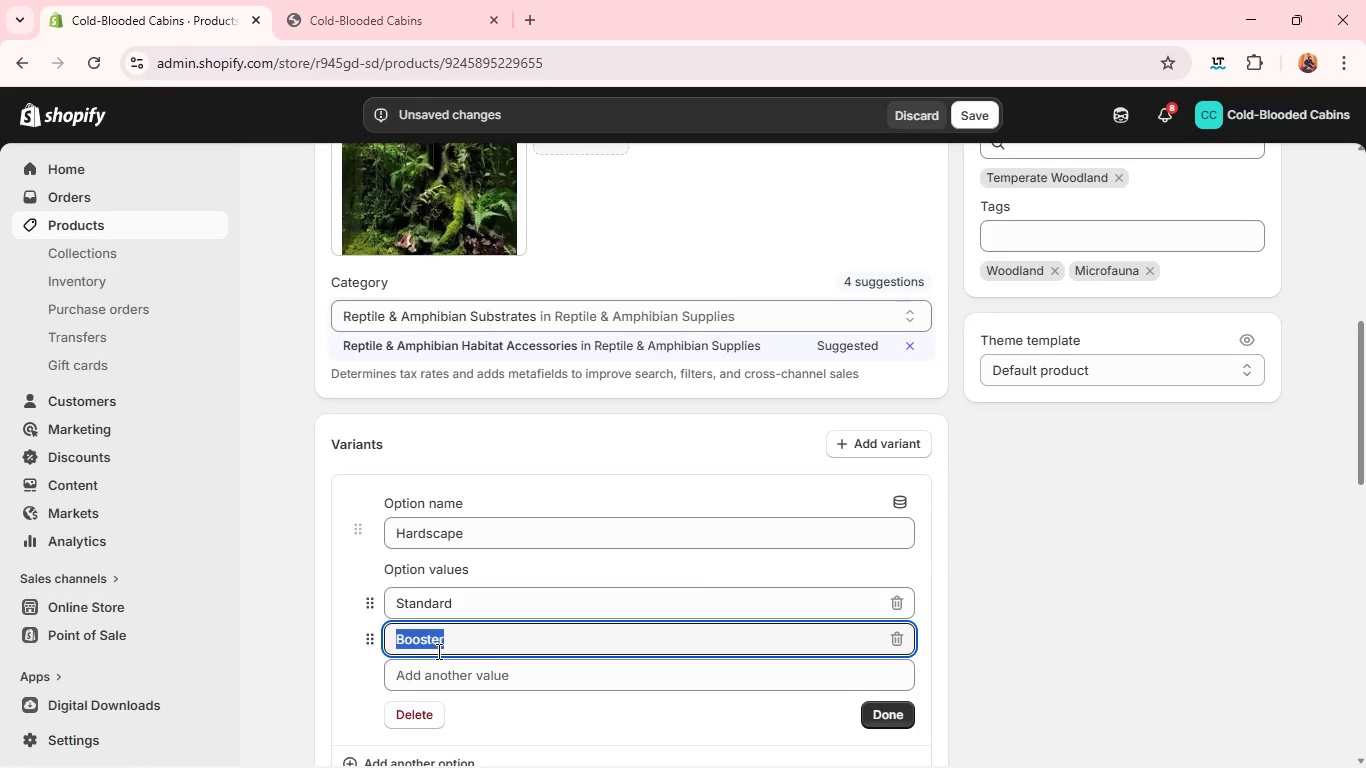 
type(De;)
key(Backspace)
type(luc)
key(Backspace)
type(xr)
key(Backspace)
type(e)
 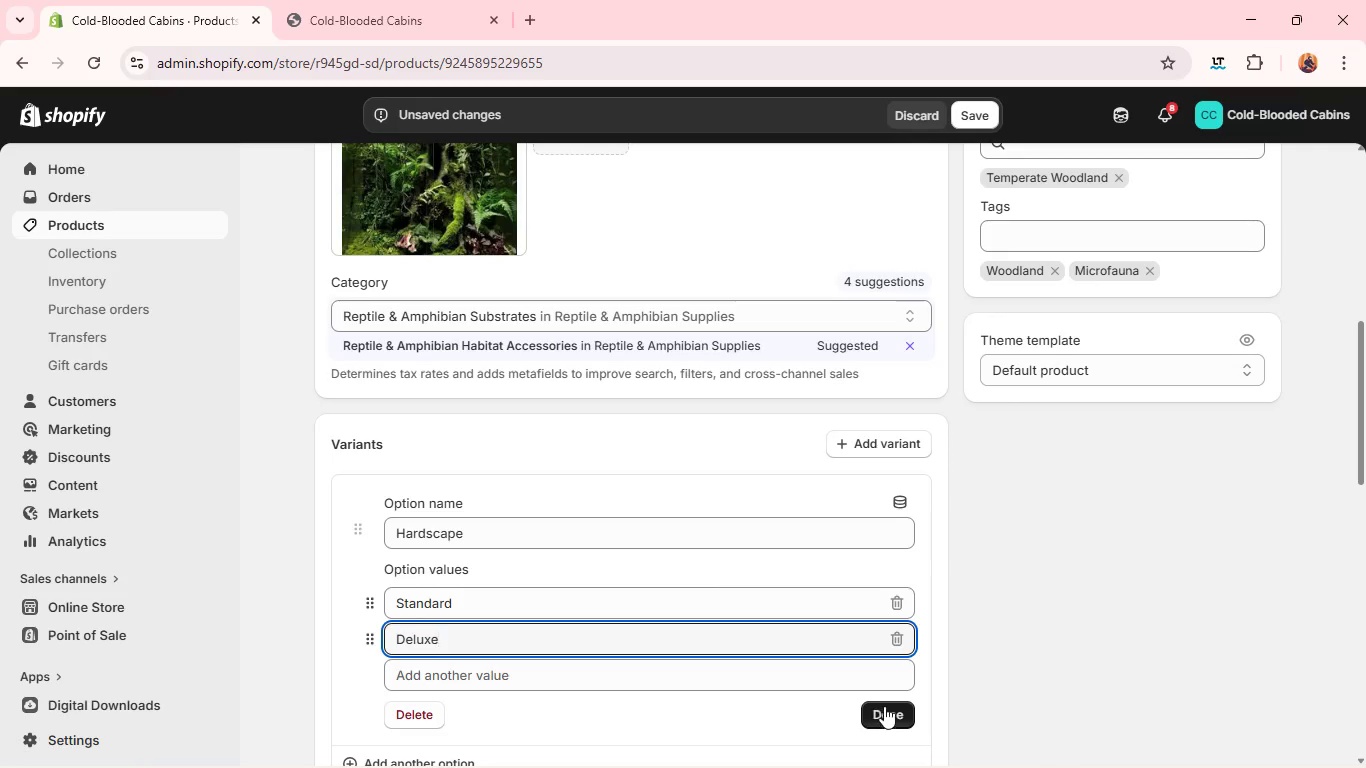 
left_click([883, 704])
 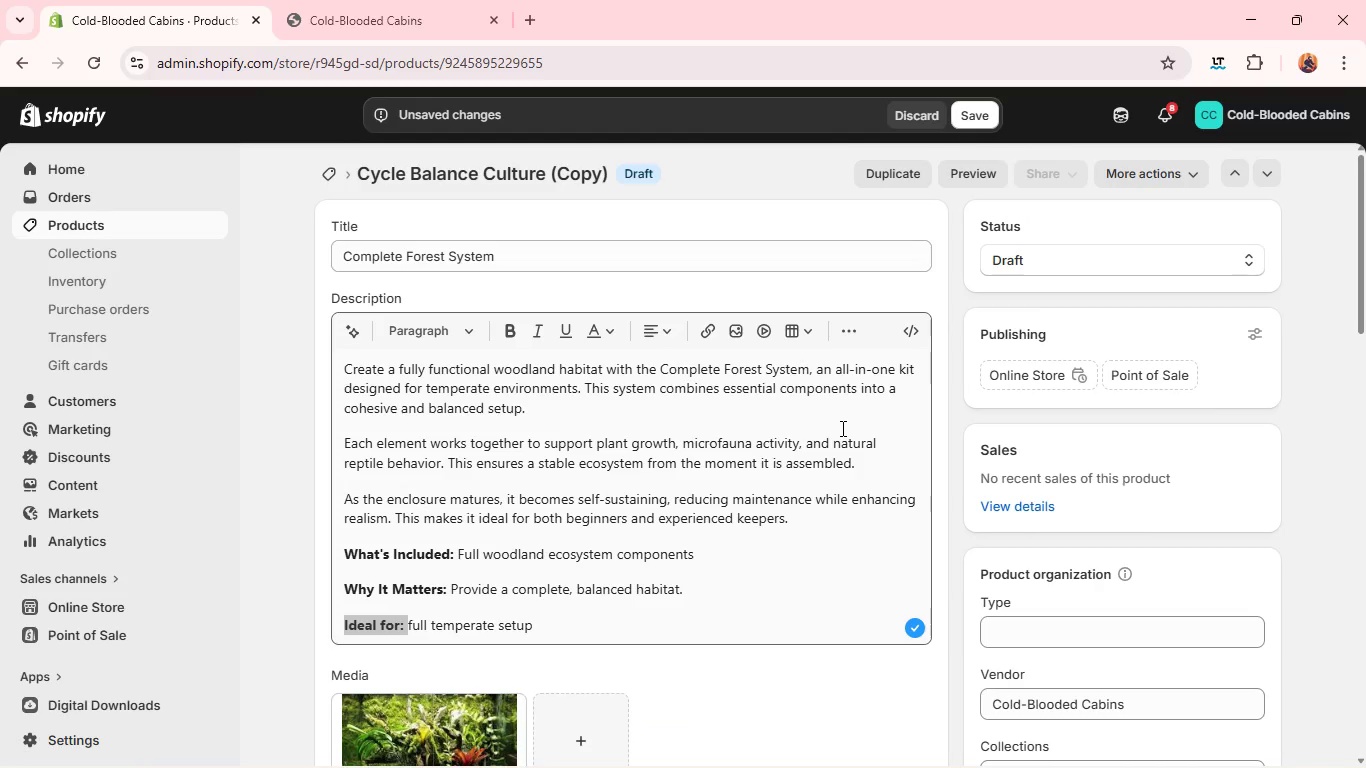 
wait(27.0)
 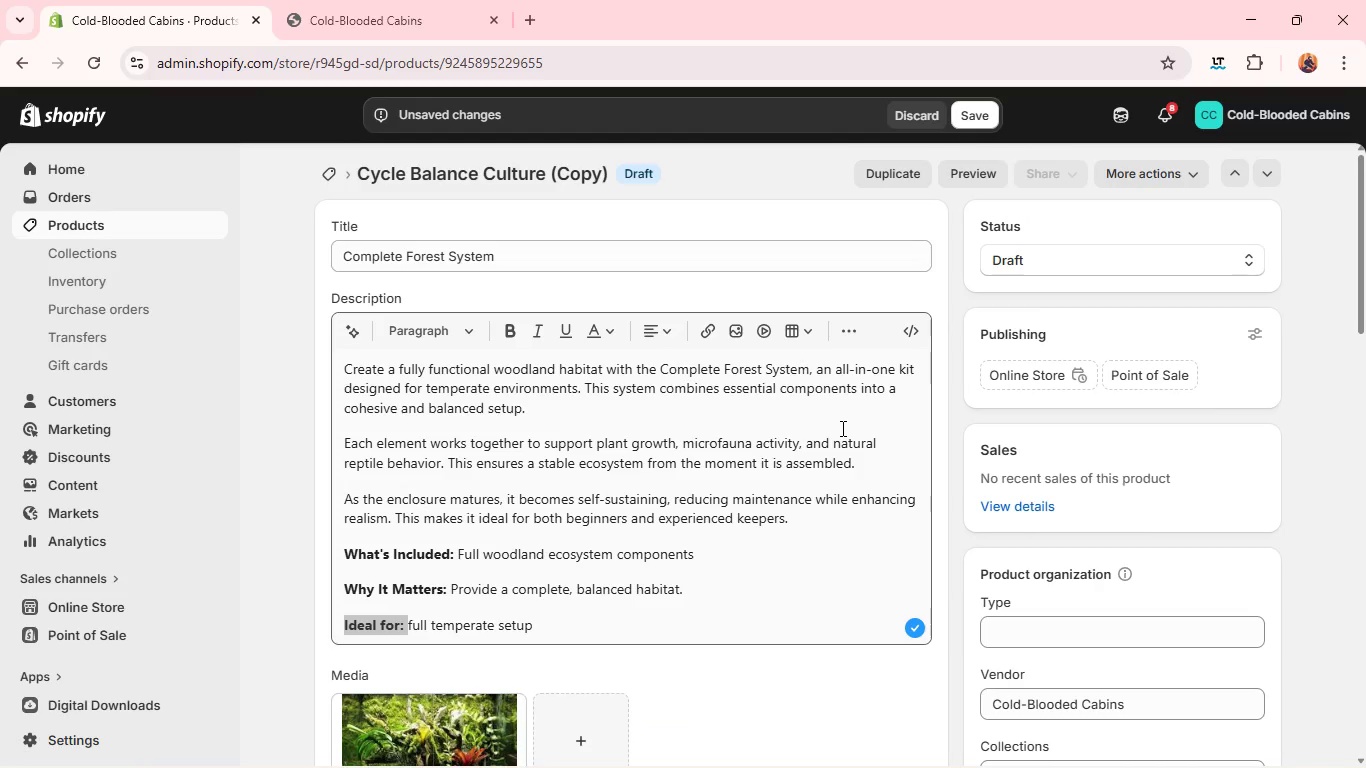 
mouse_move([794, 357])
 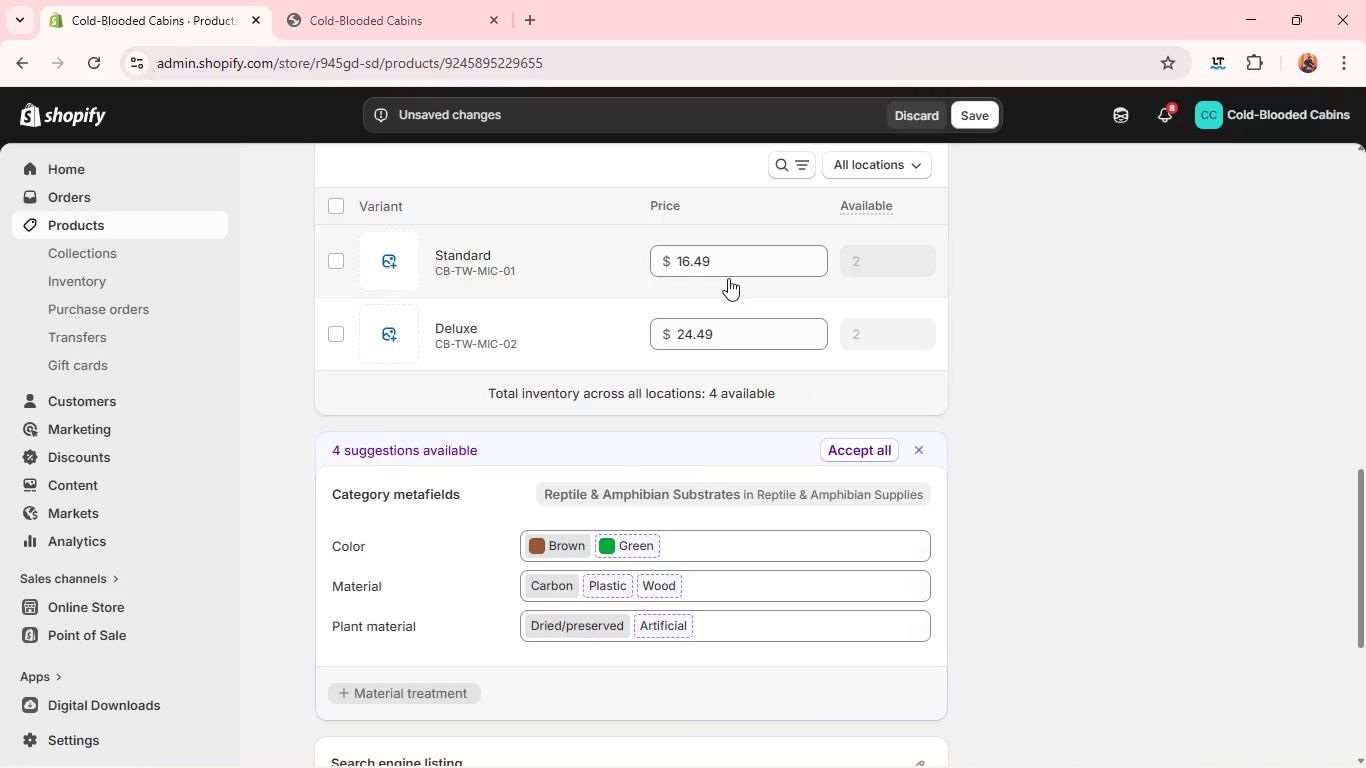 
double_click([728, 278])
 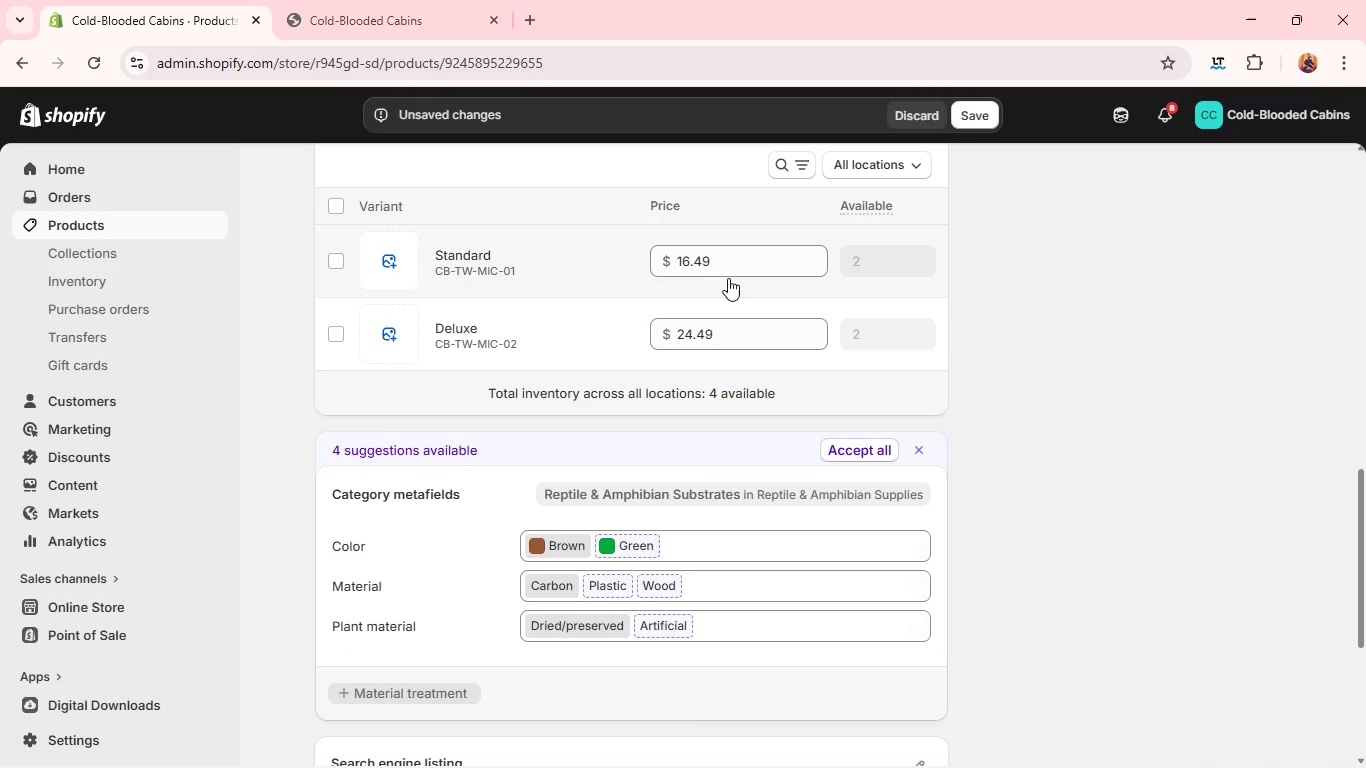 
triple_click([728, 278])
 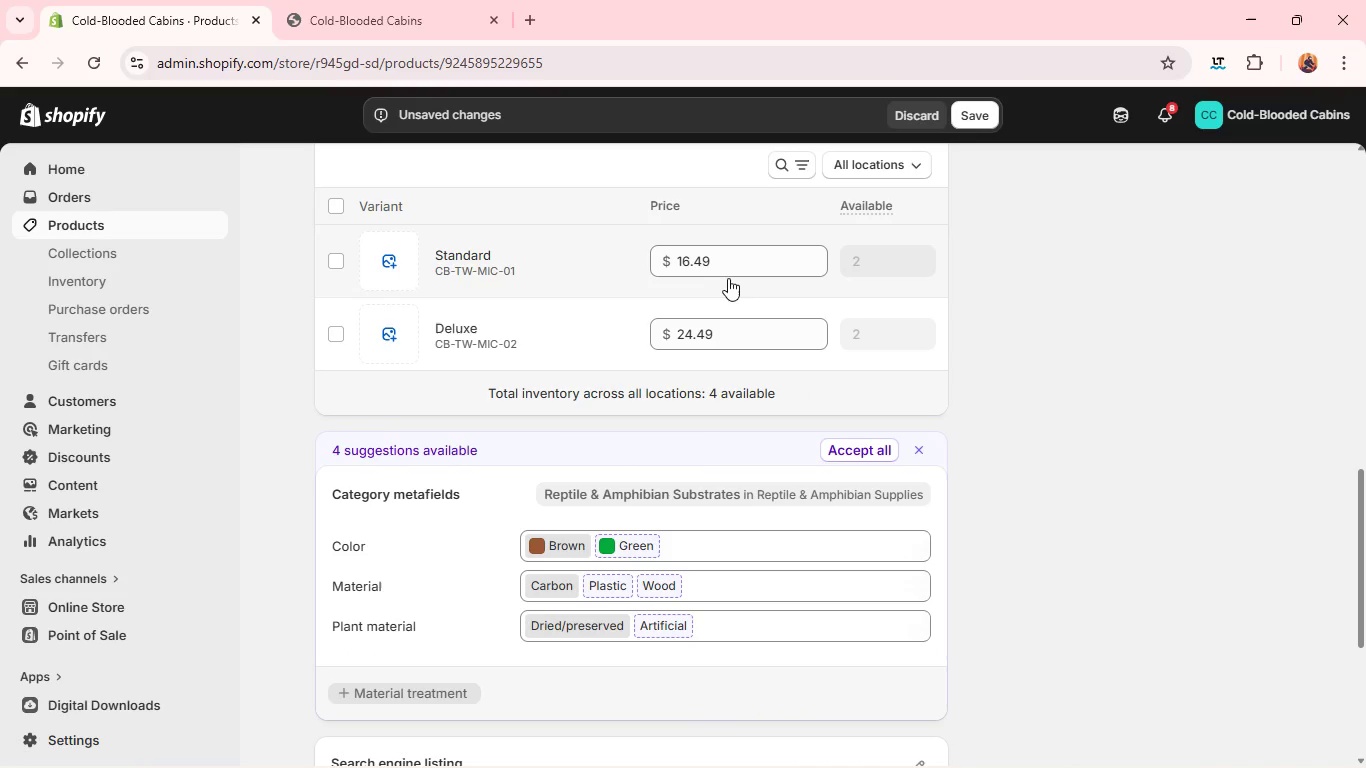 
type(126)
key(Backspace)
 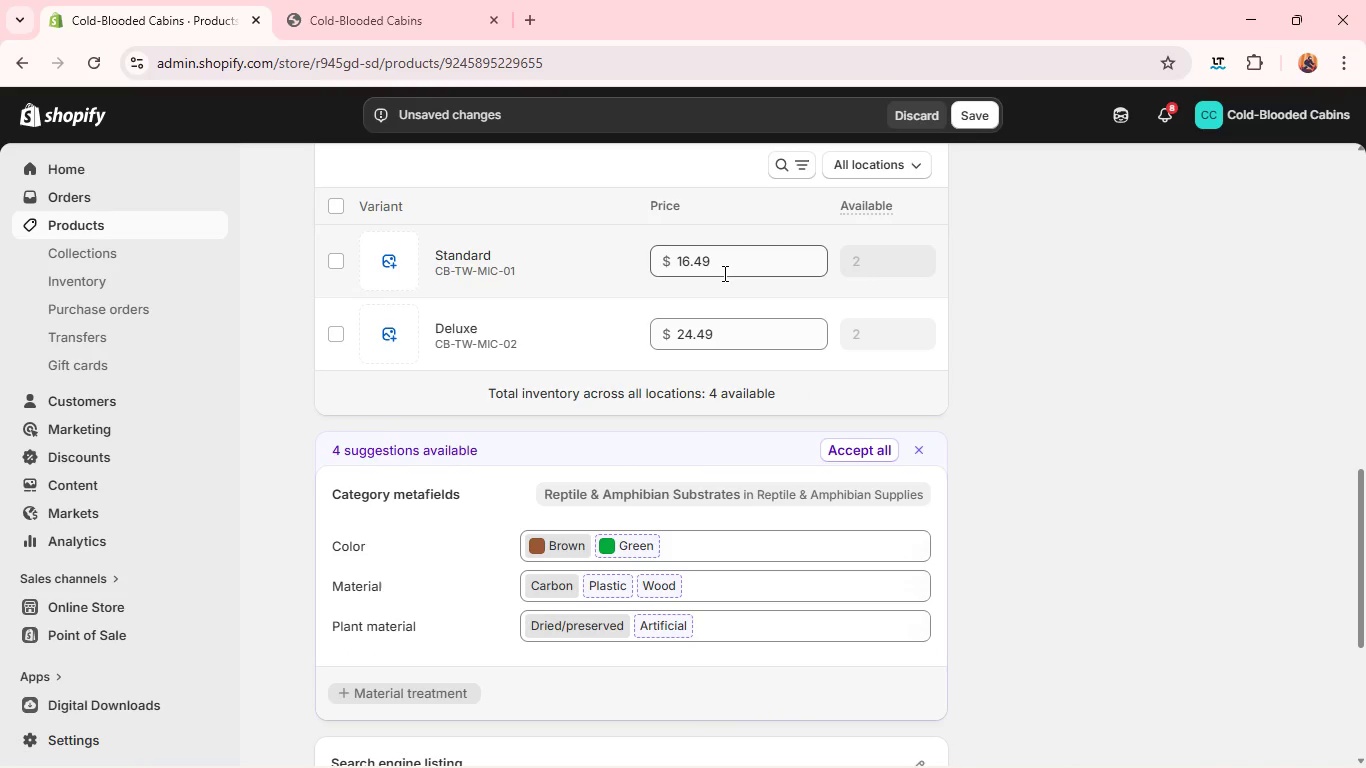 
double_click([723, 273])
 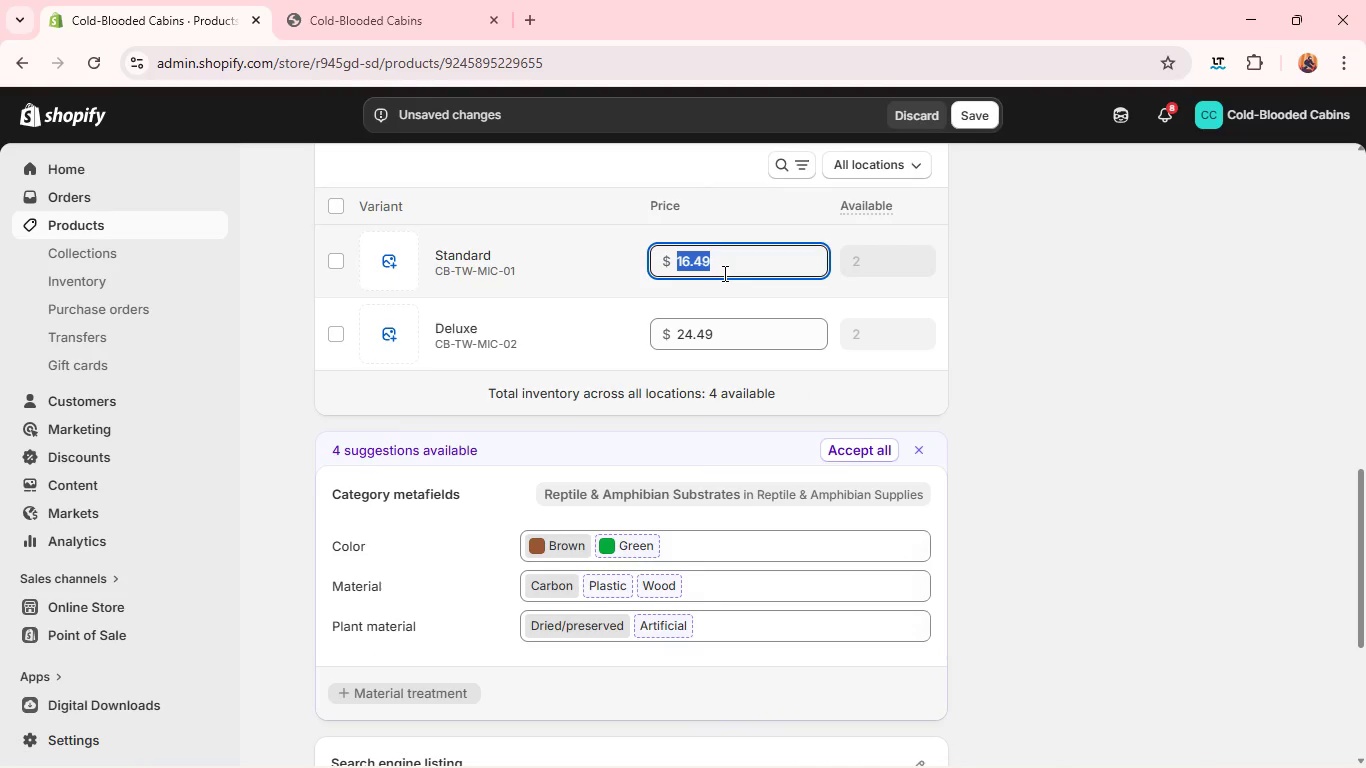 
triple_click([723, 273])
 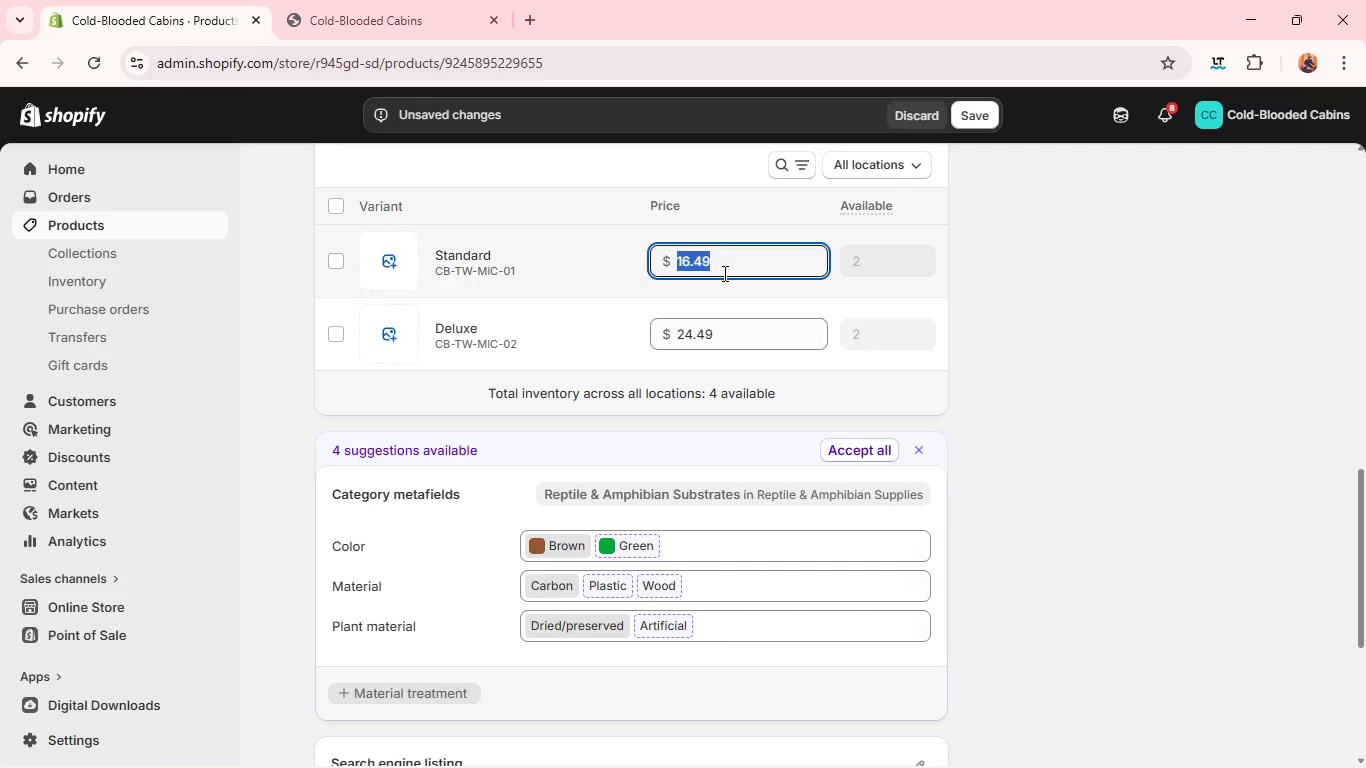 
type(124)
 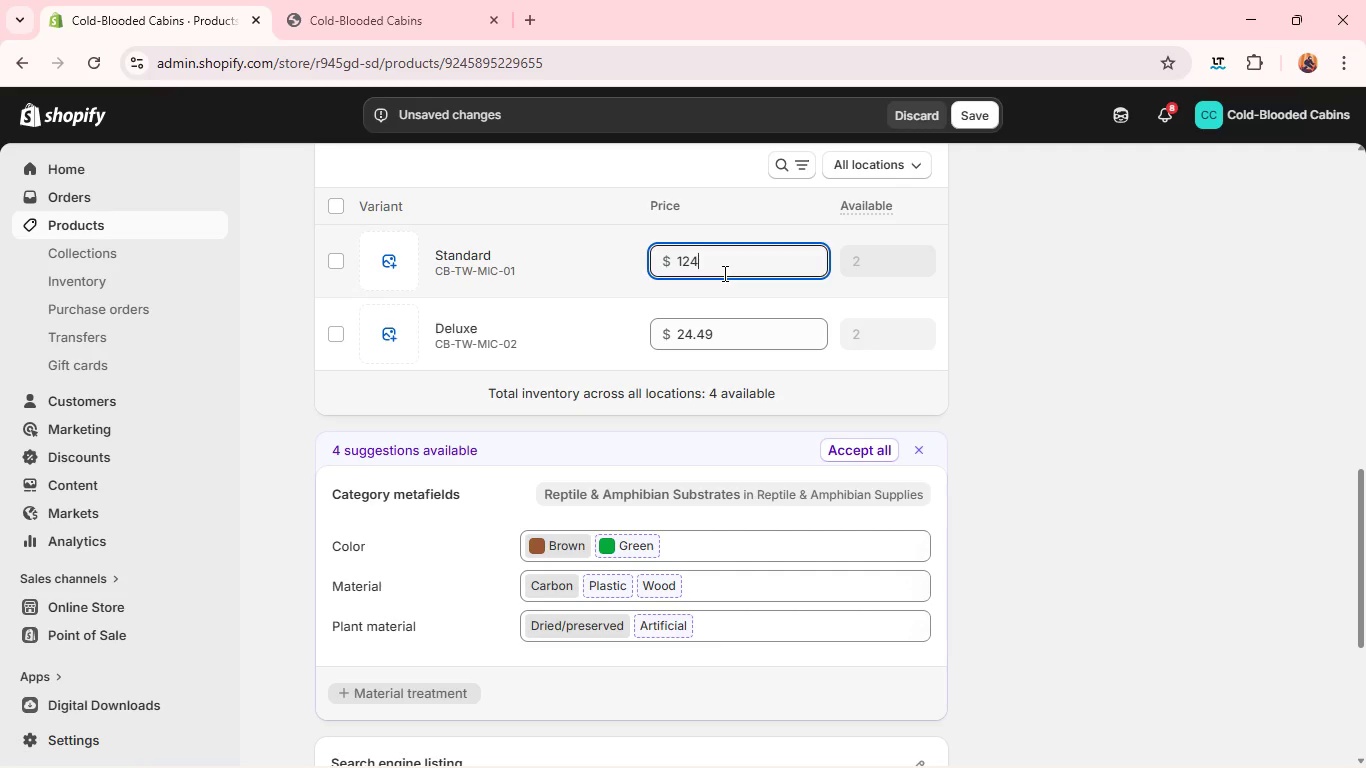 
type(.99)
 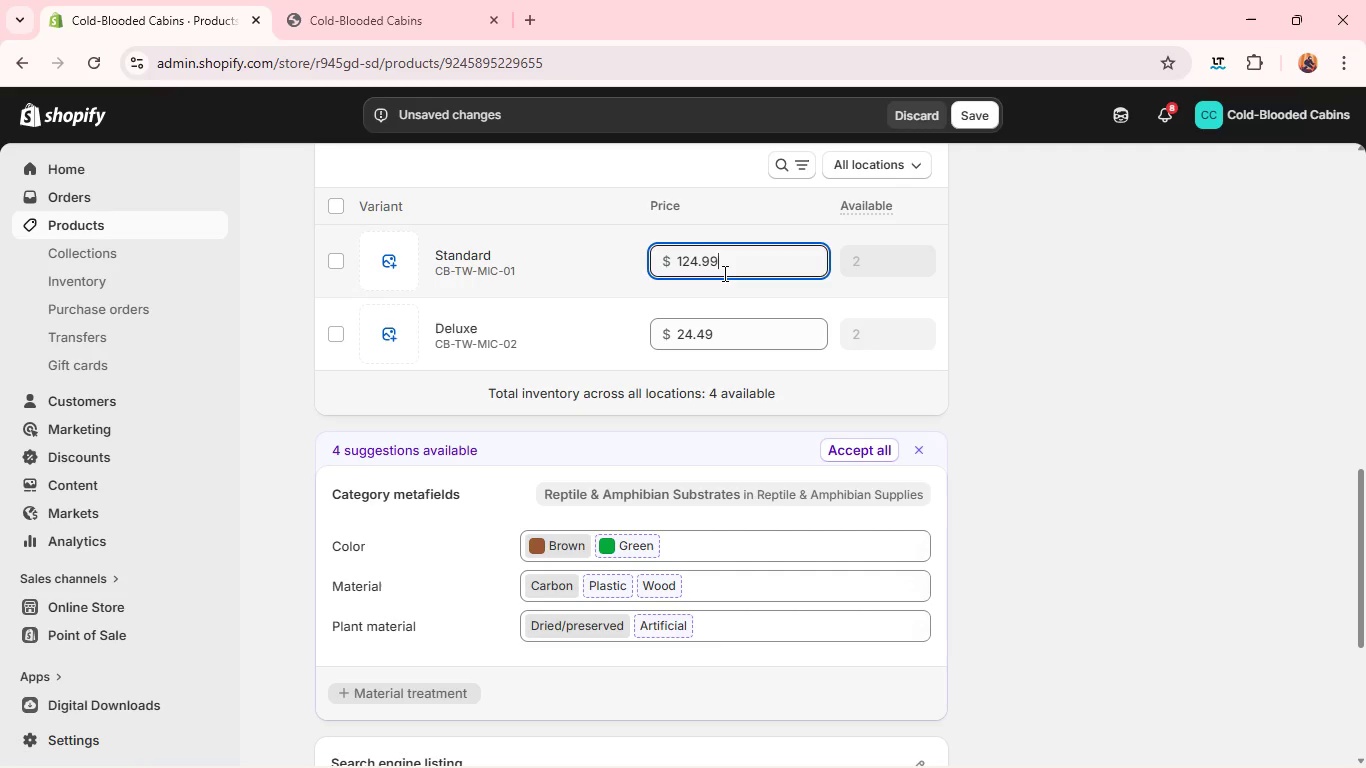 
wait(8.59)
 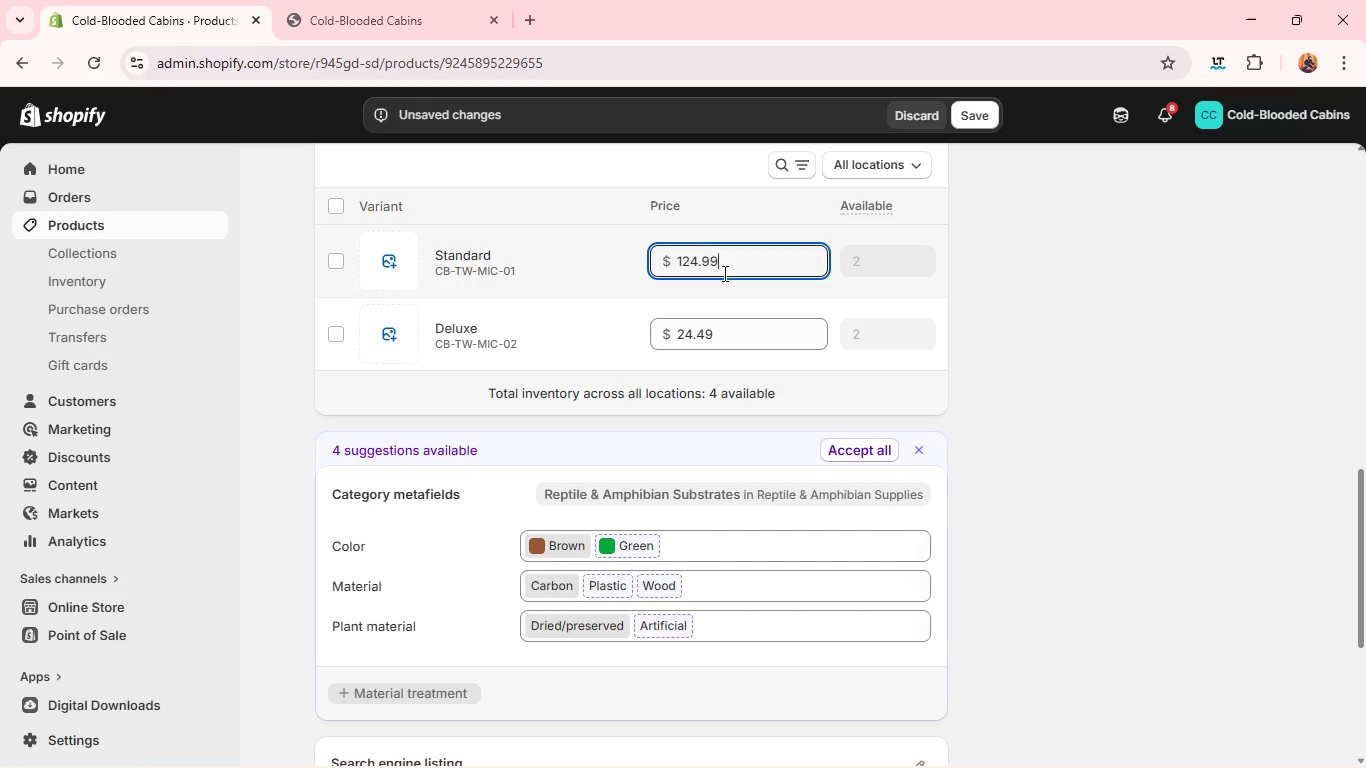 
double_click([730, 340])
 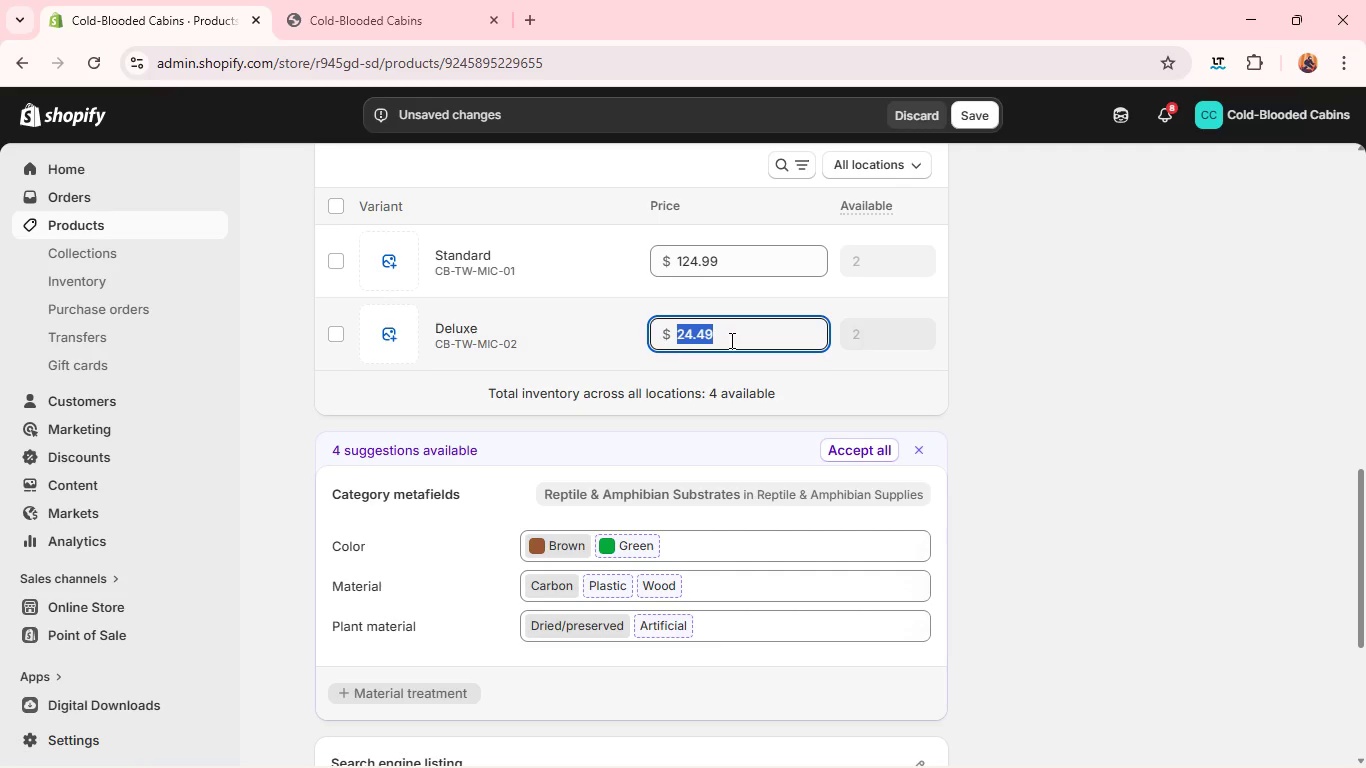 
triple_click([730, 340])
 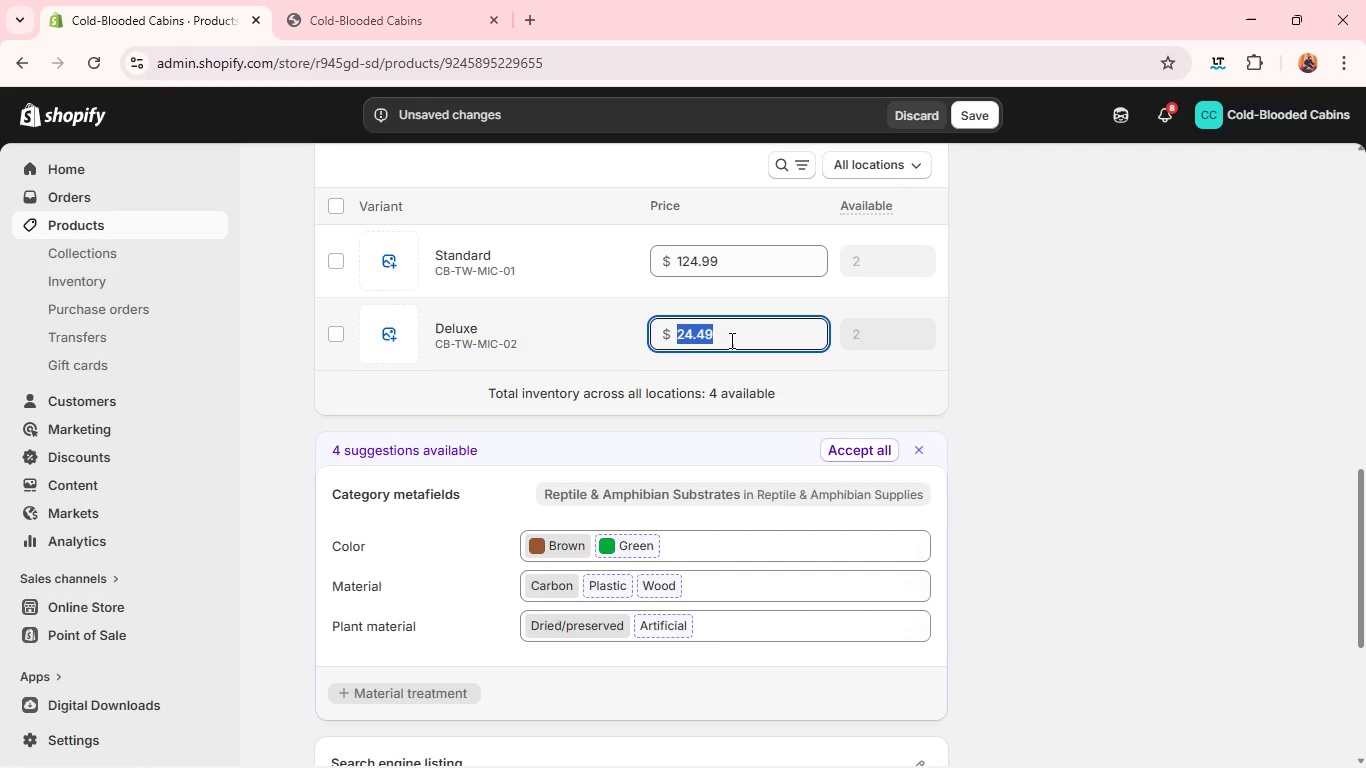 
type(184.99)
 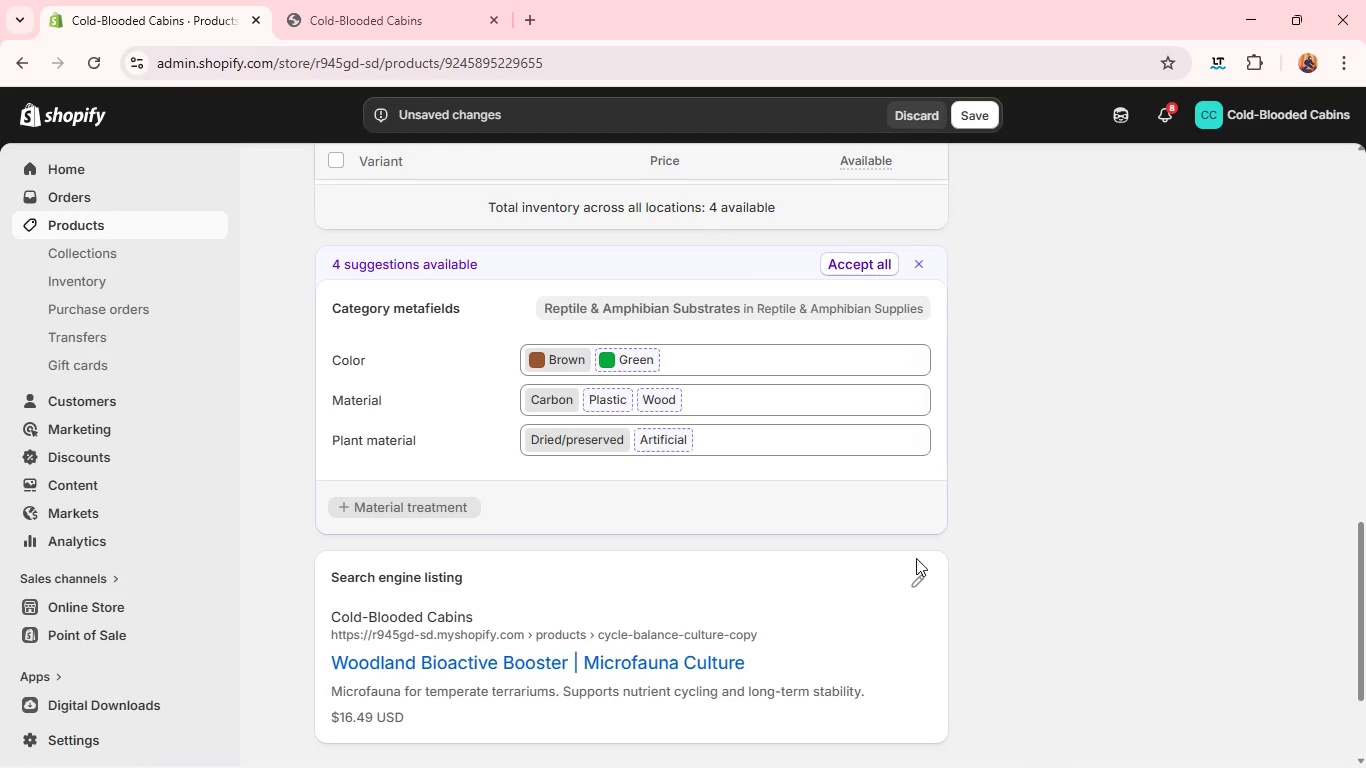 
left_click([914, 576])
 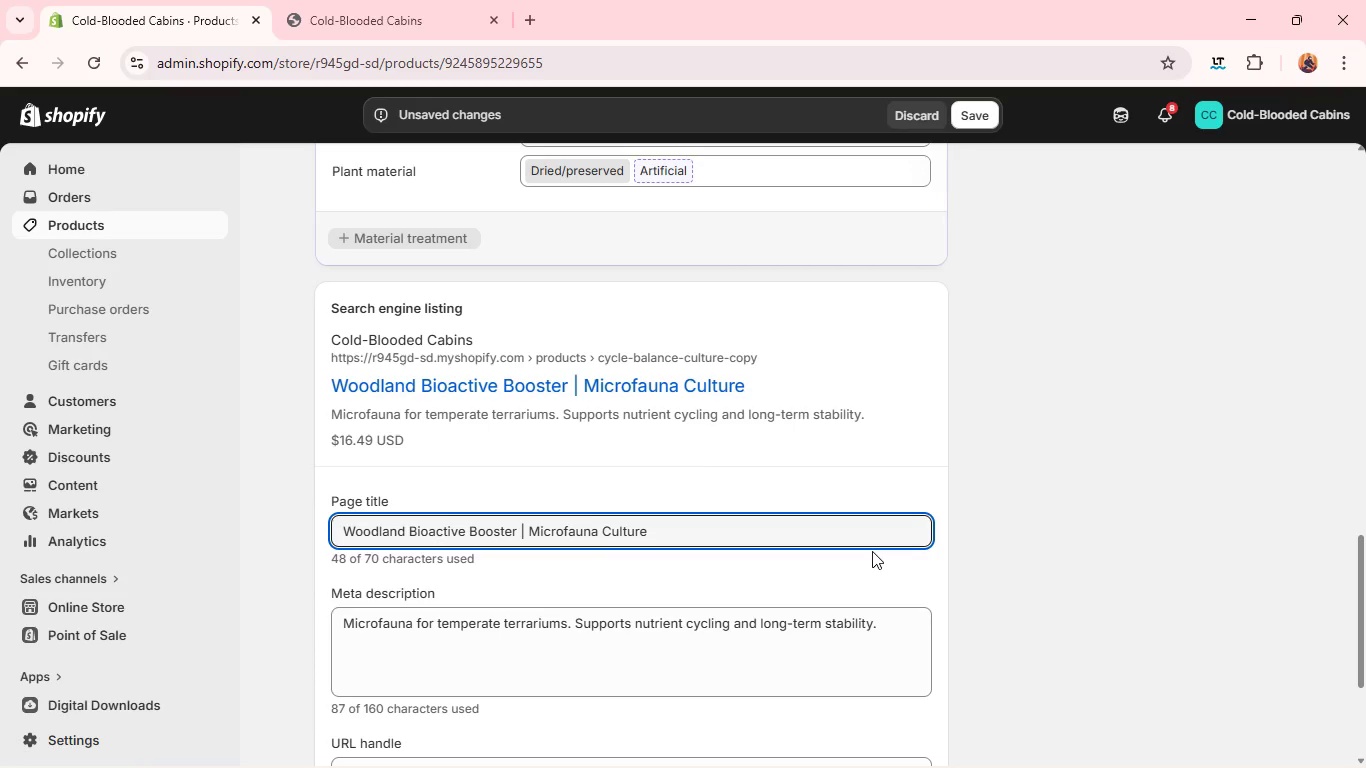 
double_click([869, 529])
 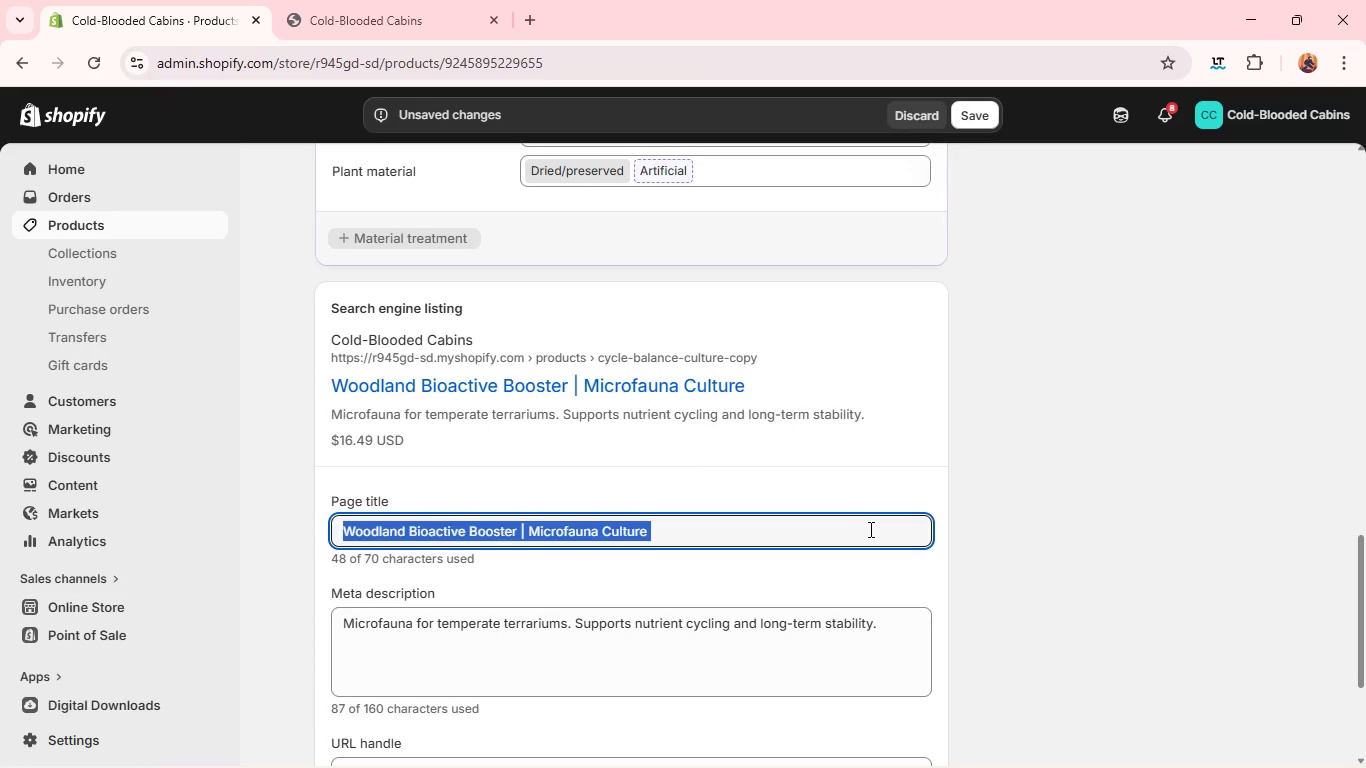 
triple_click([869, 529])
 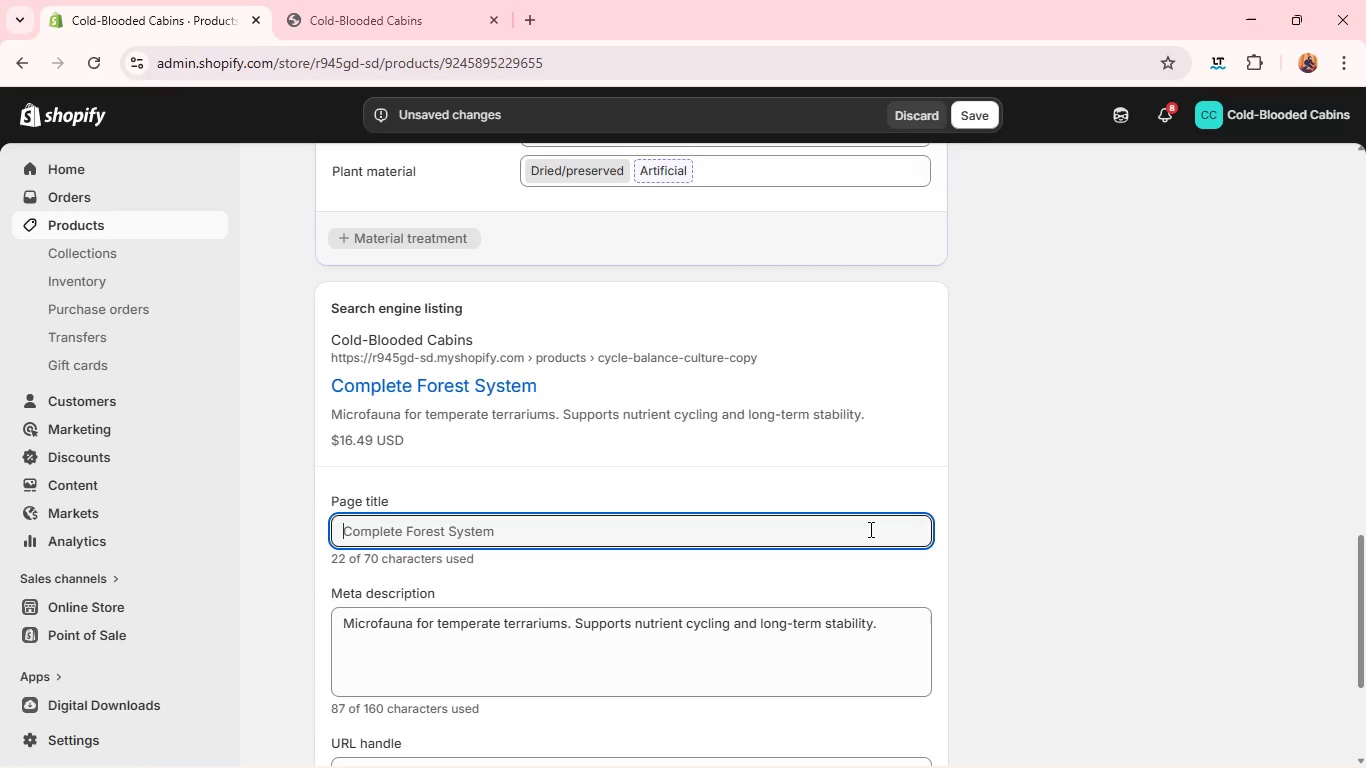 
key(Backspace)
 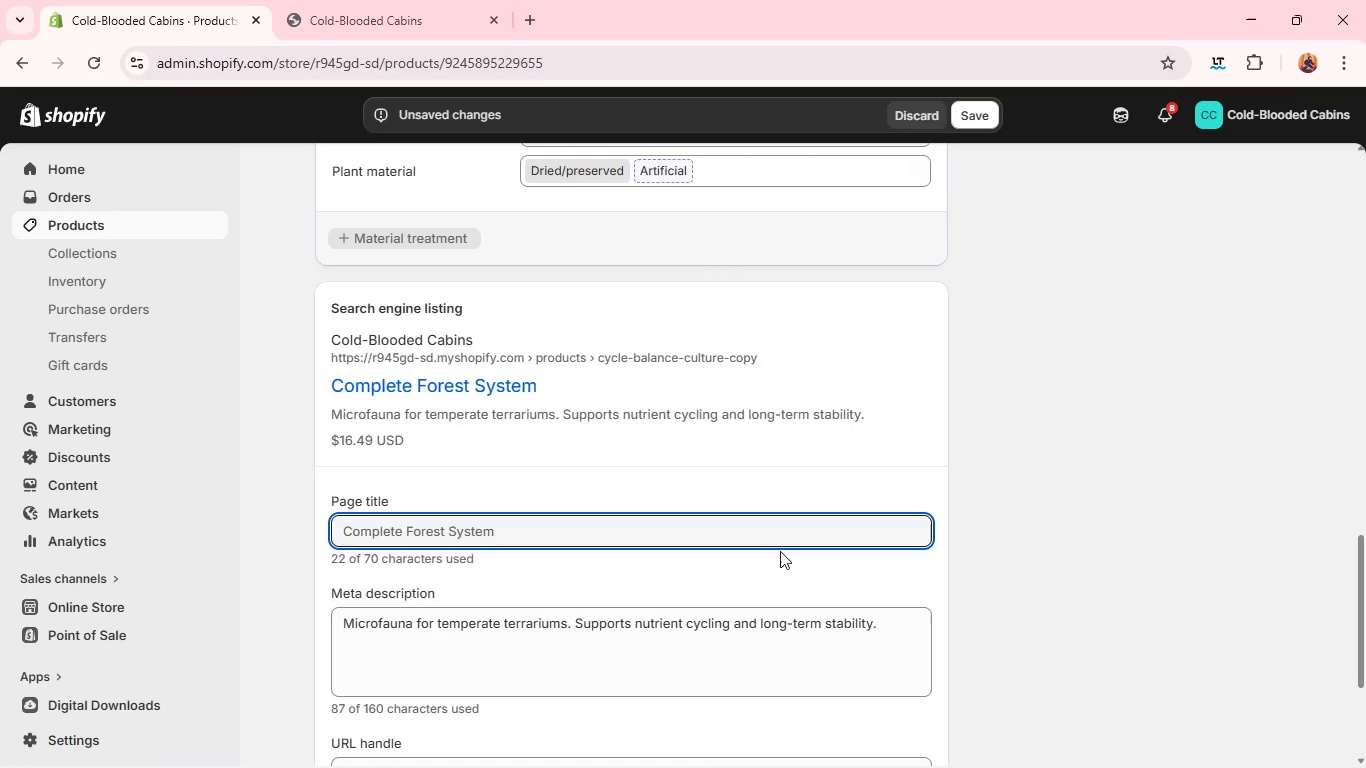 
wait(26.0)
 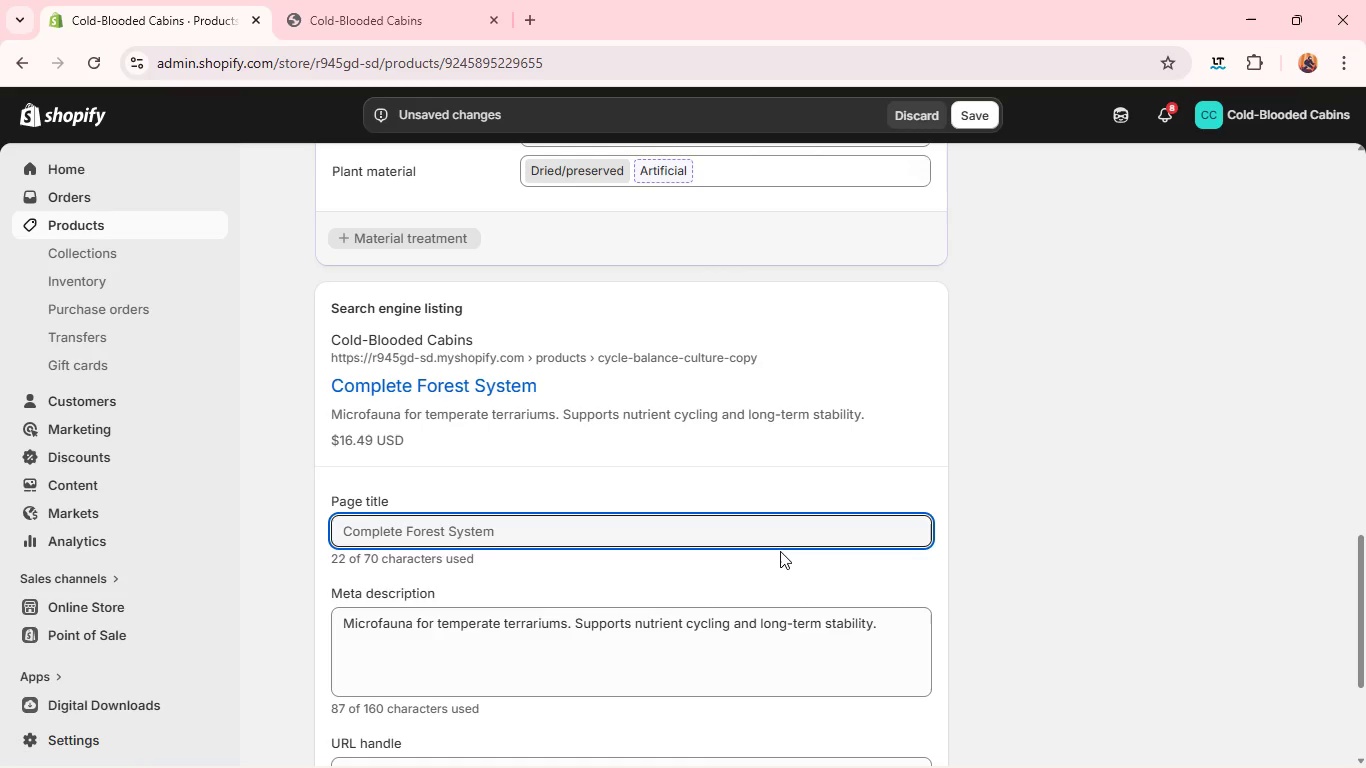 
type(Complete Woodland Bioactive L)
key(Backspace)
type(Kit | Forest System)
 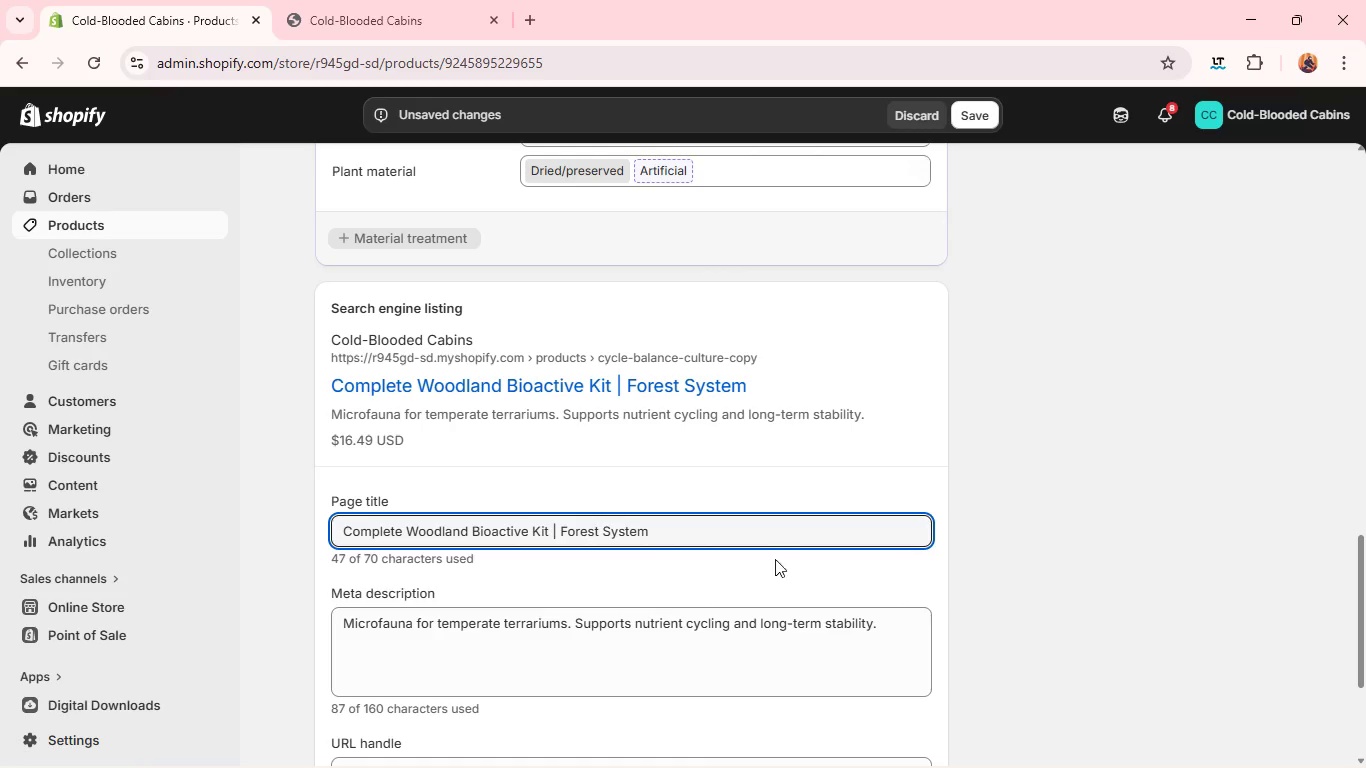 
key(Control+A)
 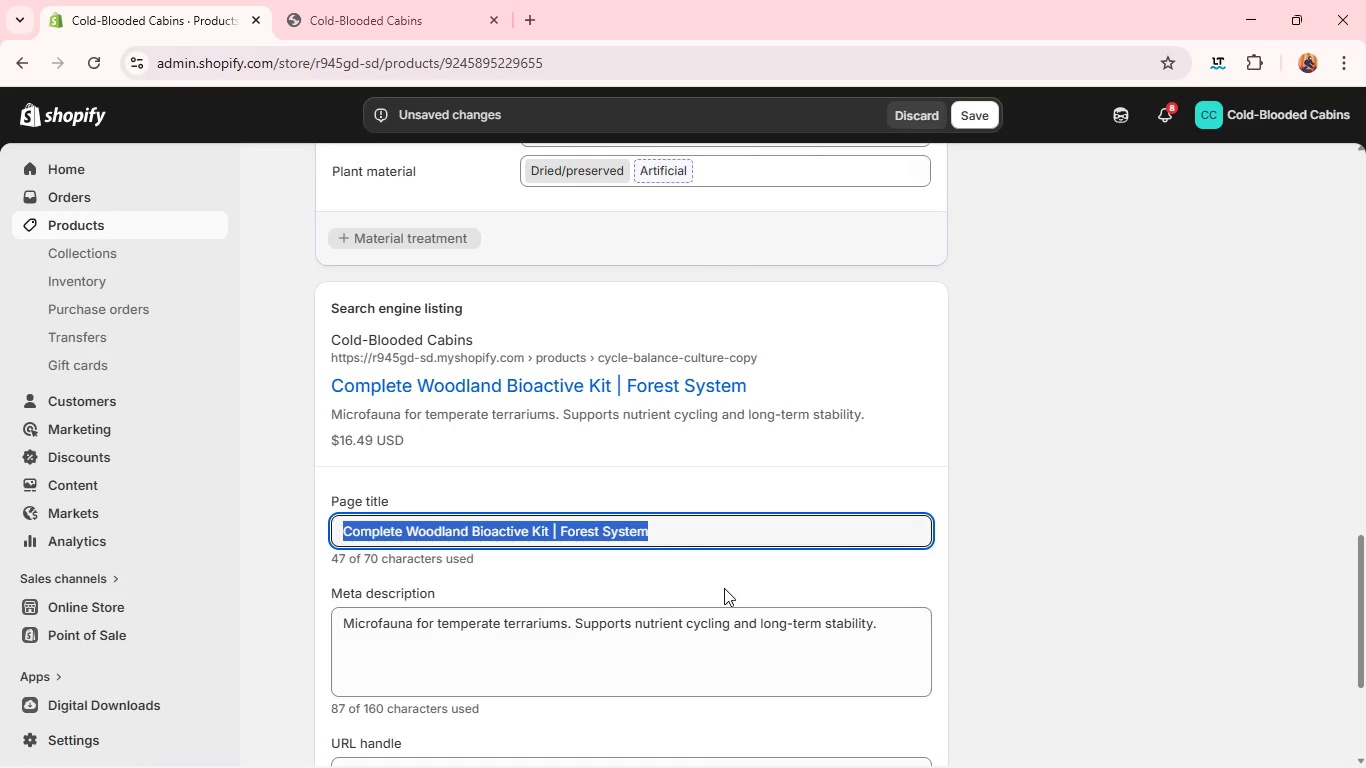 
key(Control+C)
 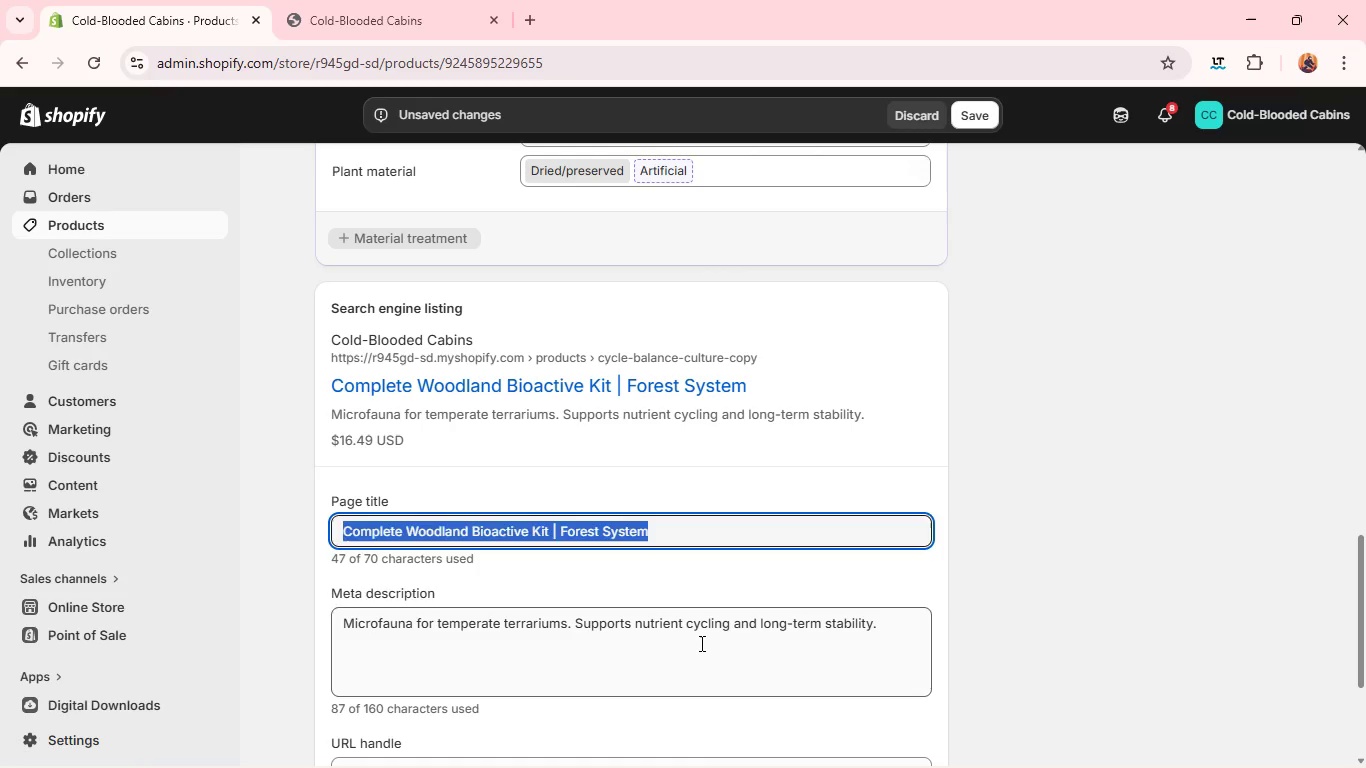 
left_click([700, 643])
 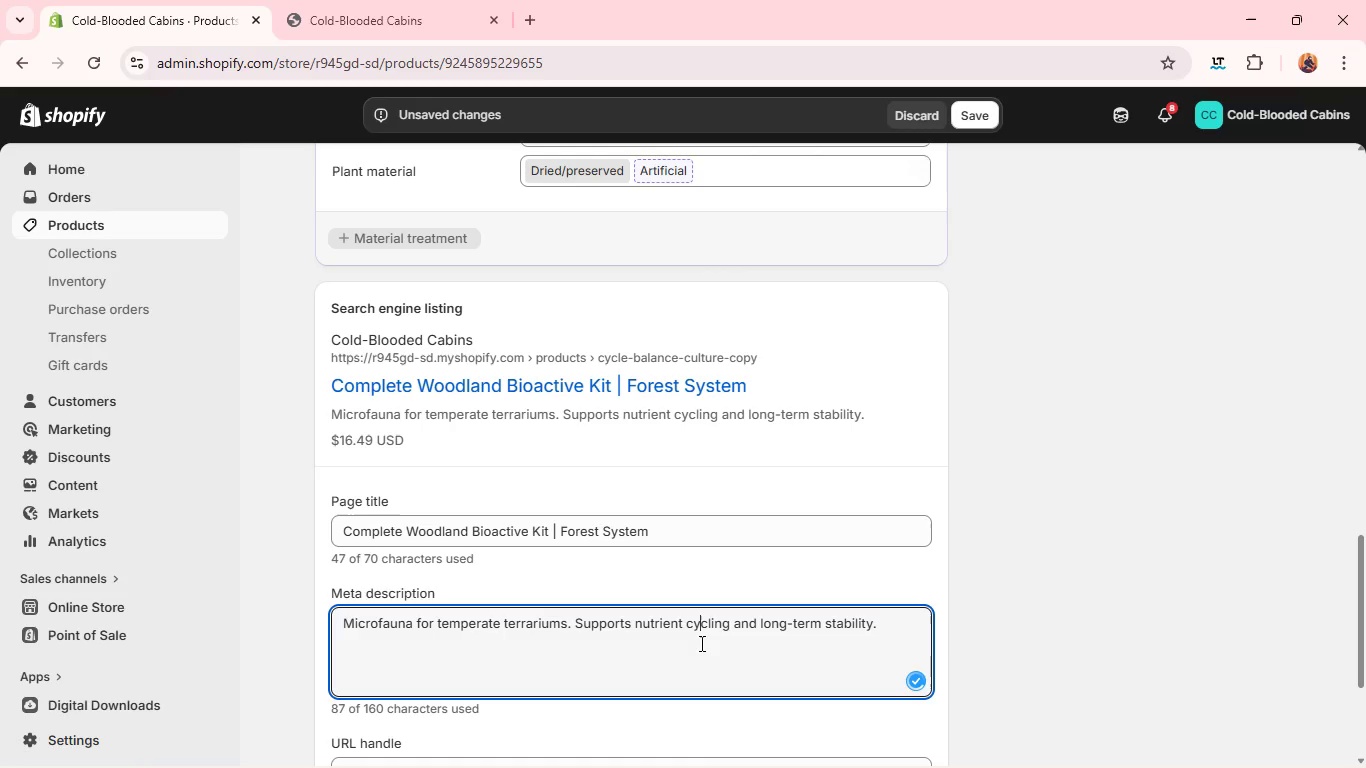 
key(Control+A)
 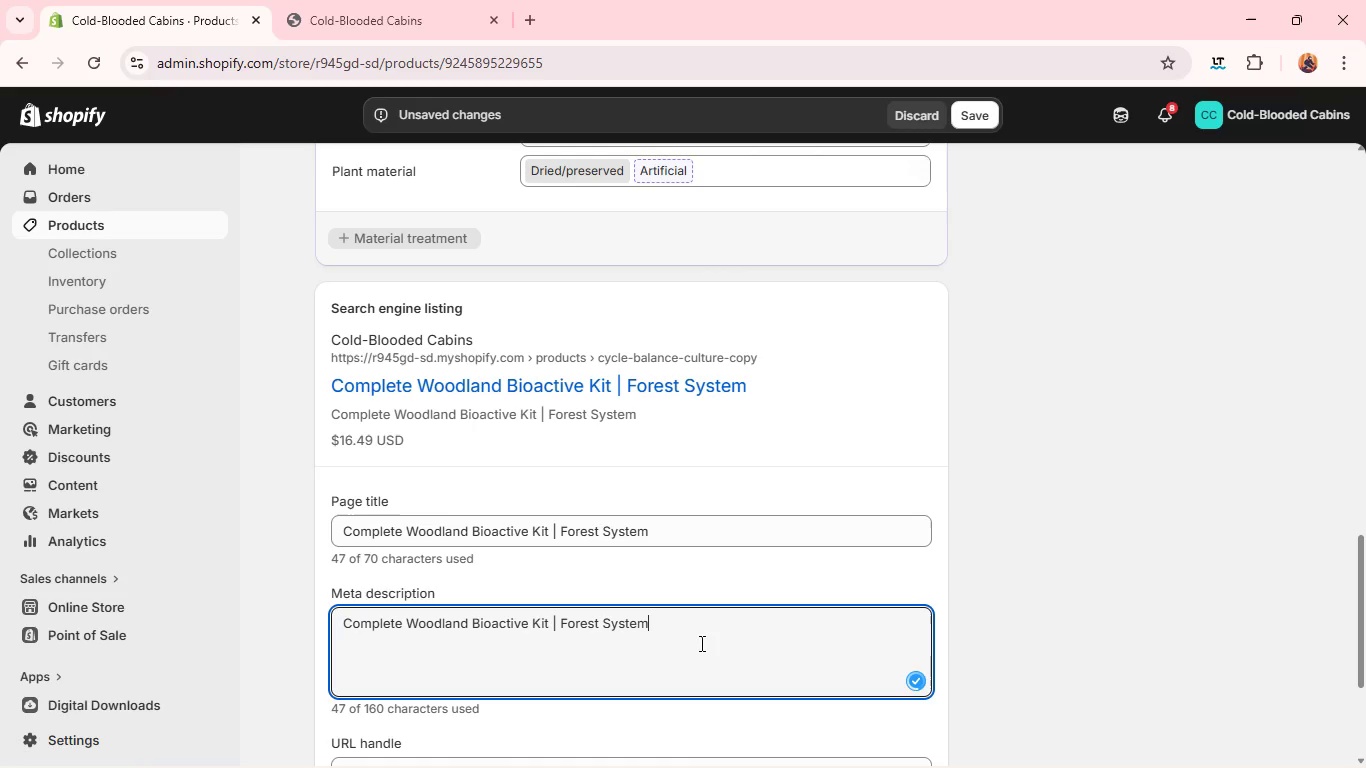 
key(Control+V)
 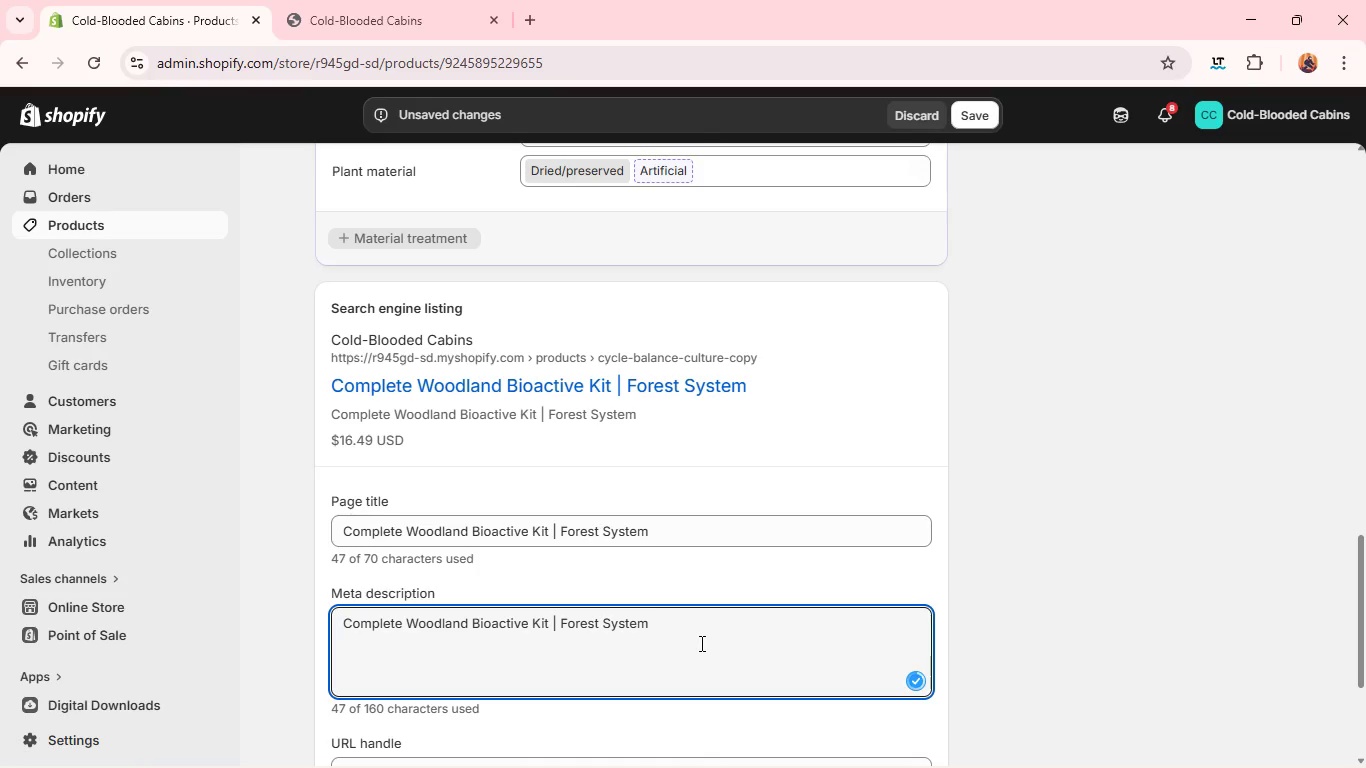 
key(Space)
 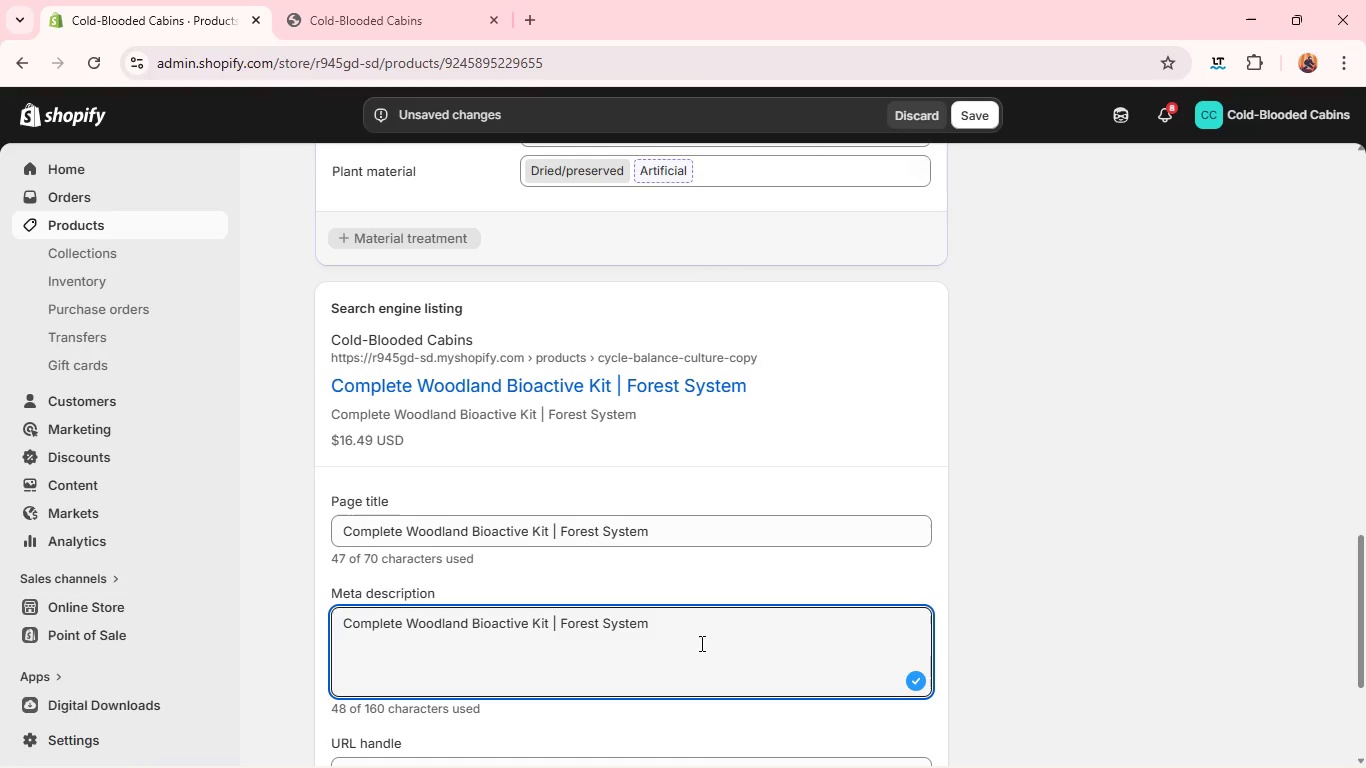 
wait(11.59)
 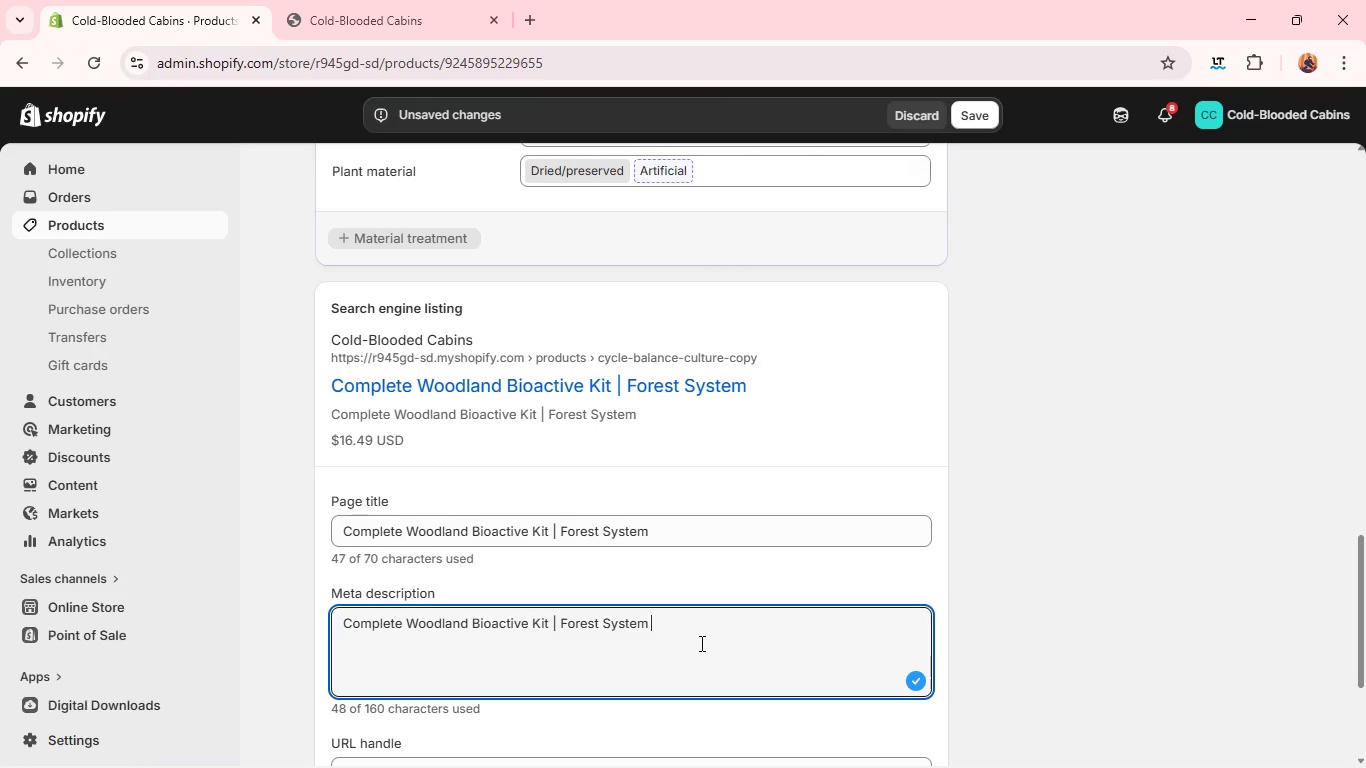 
key(Control+A)
 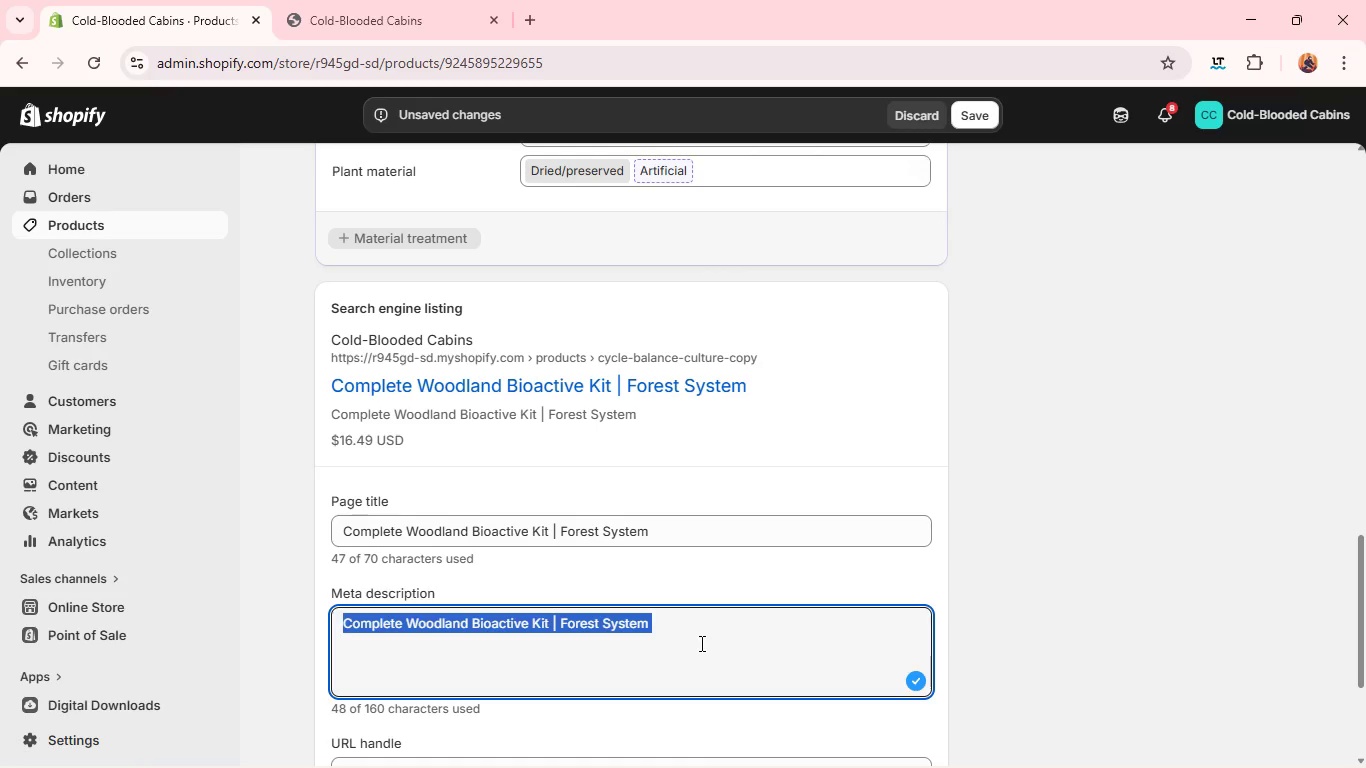 
type(All-in-one woodland terrarium kit with substrate, plants, and bioactive componene)
key(Backspace)
type(ts for a balanced ecosystem.)
 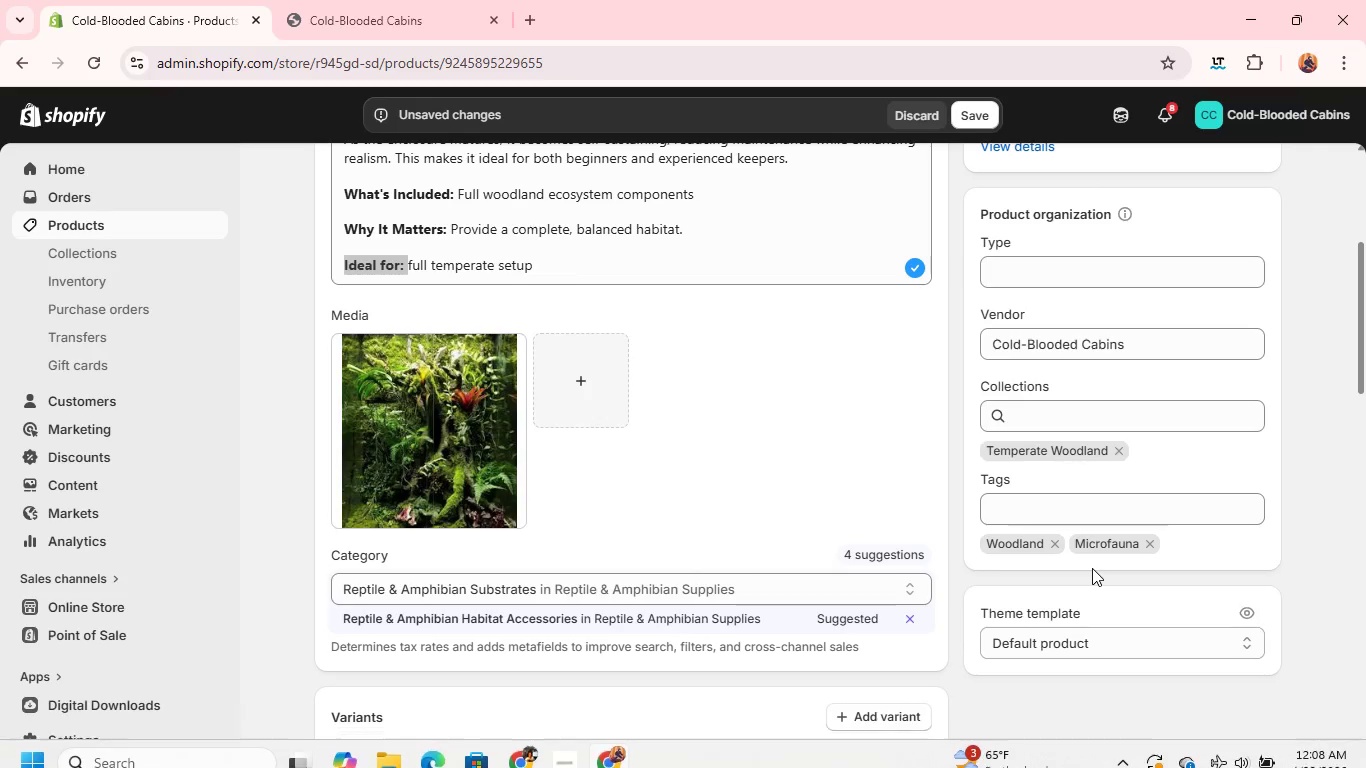 
wait(17.55)
 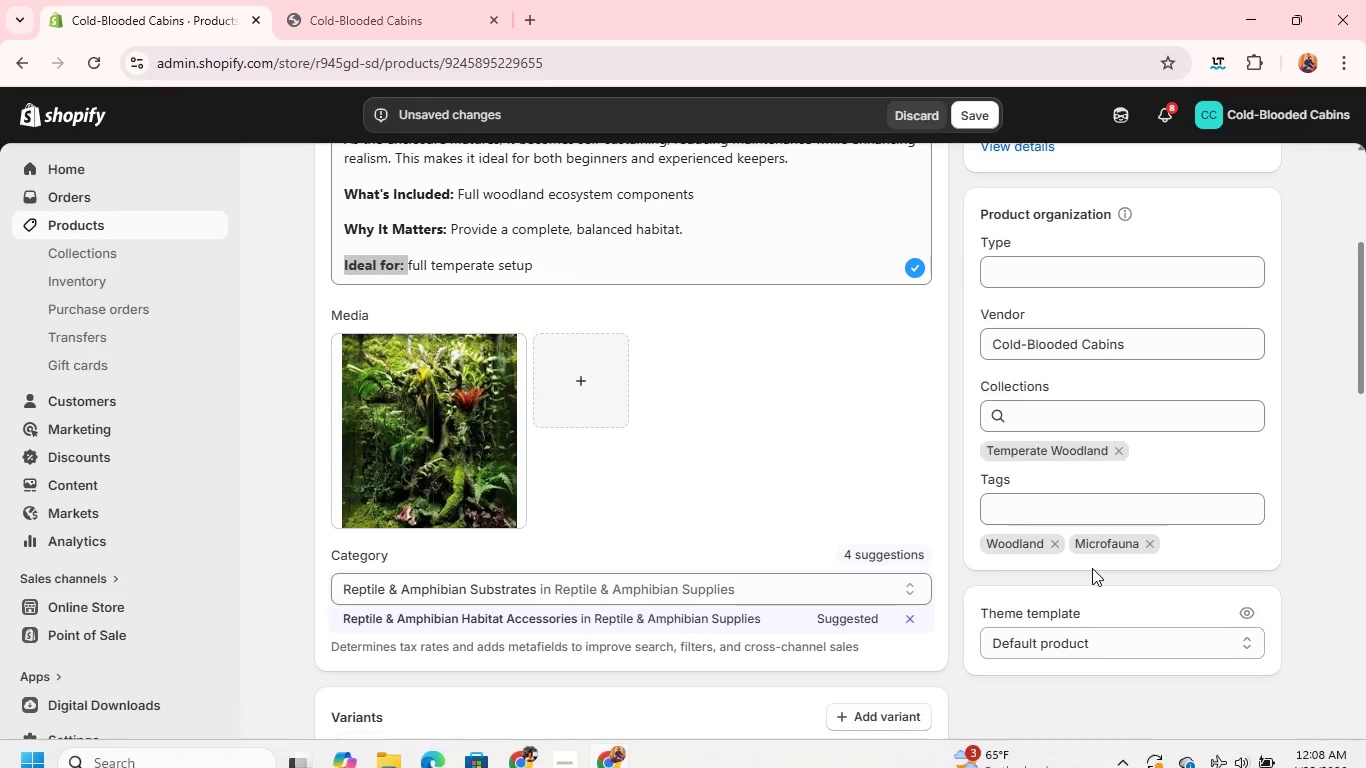 
left_click([1053, 544])
 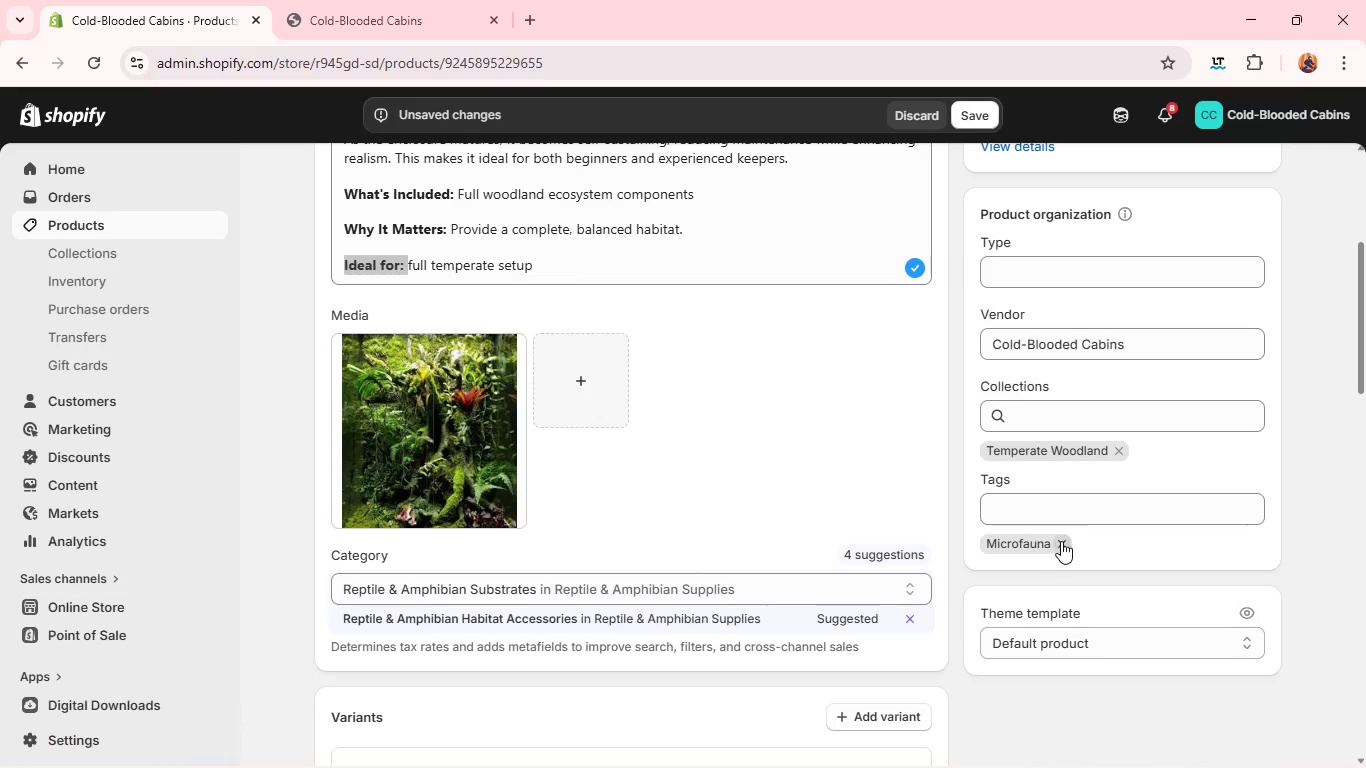 
left_click([1061, 541])
 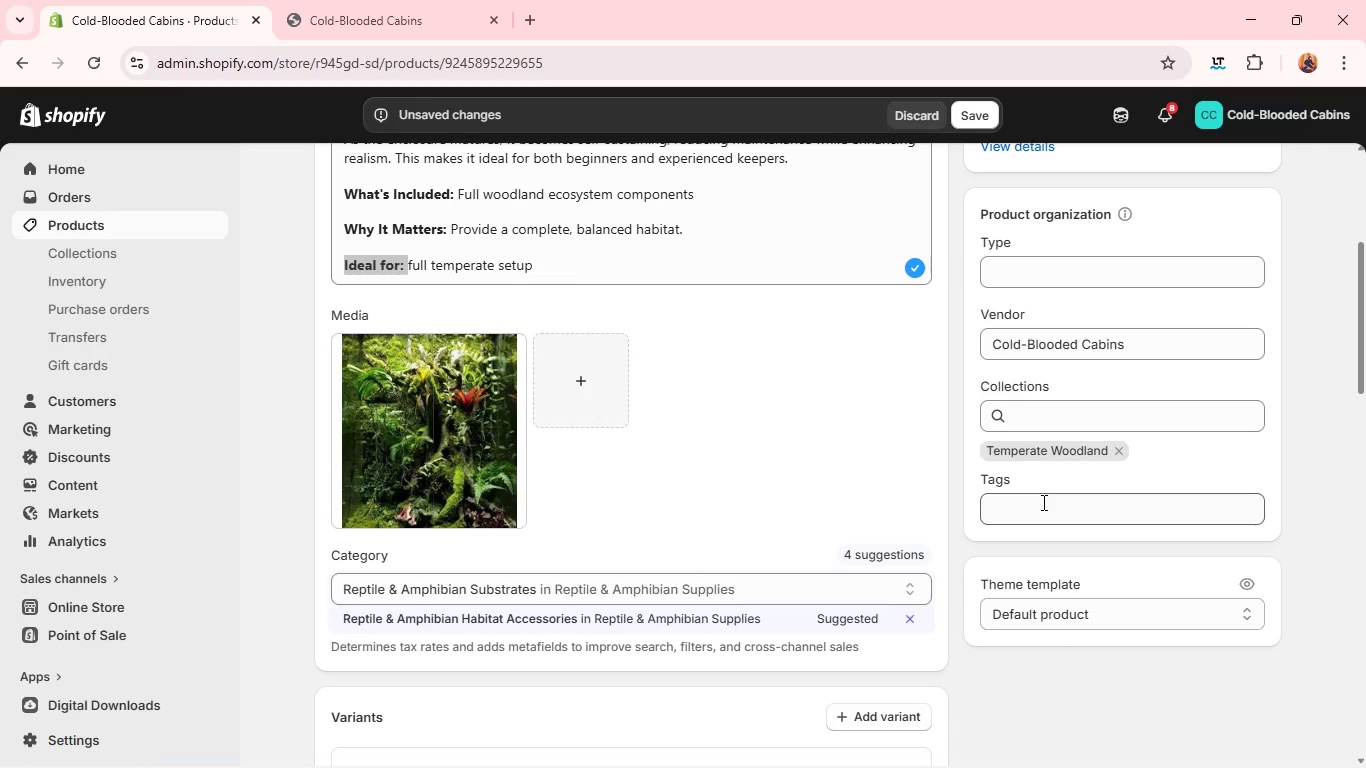 
left_click([1042, 502])
 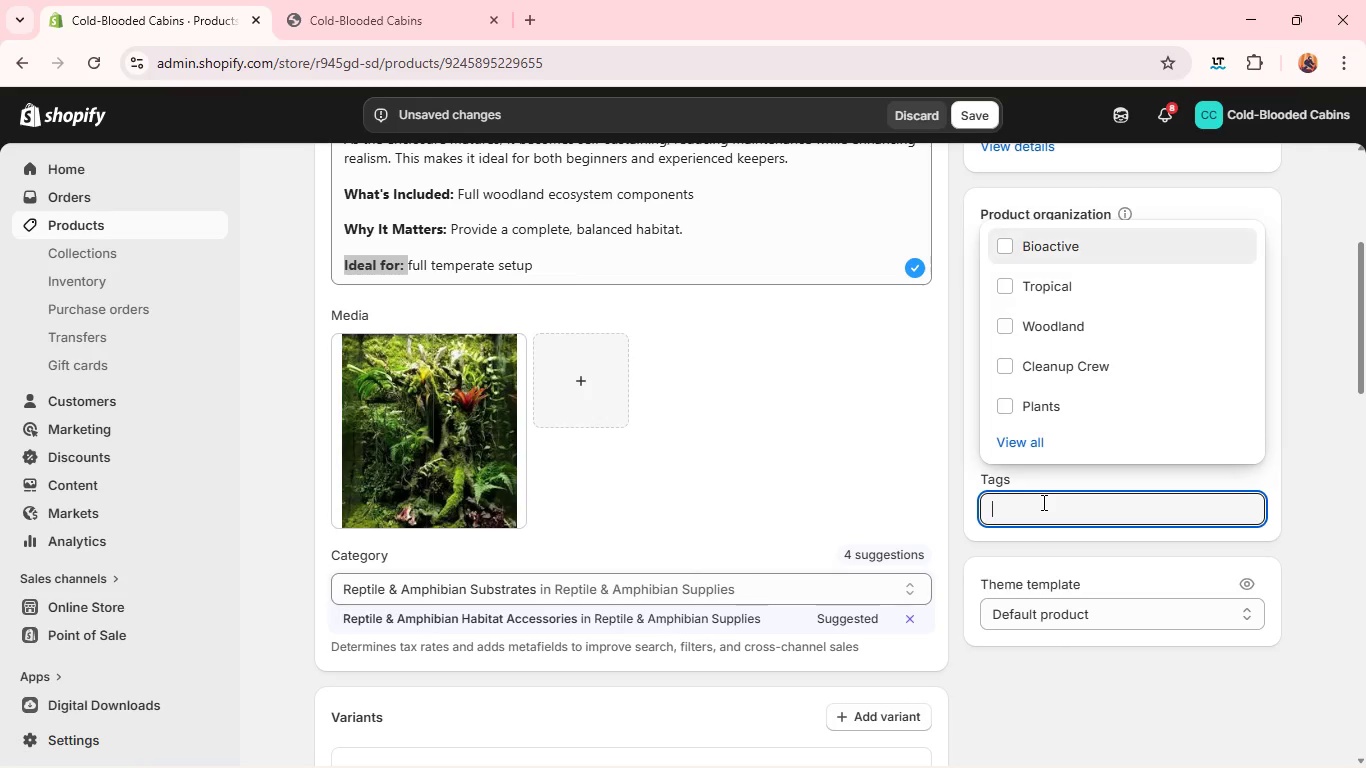 
type(Woodl)
 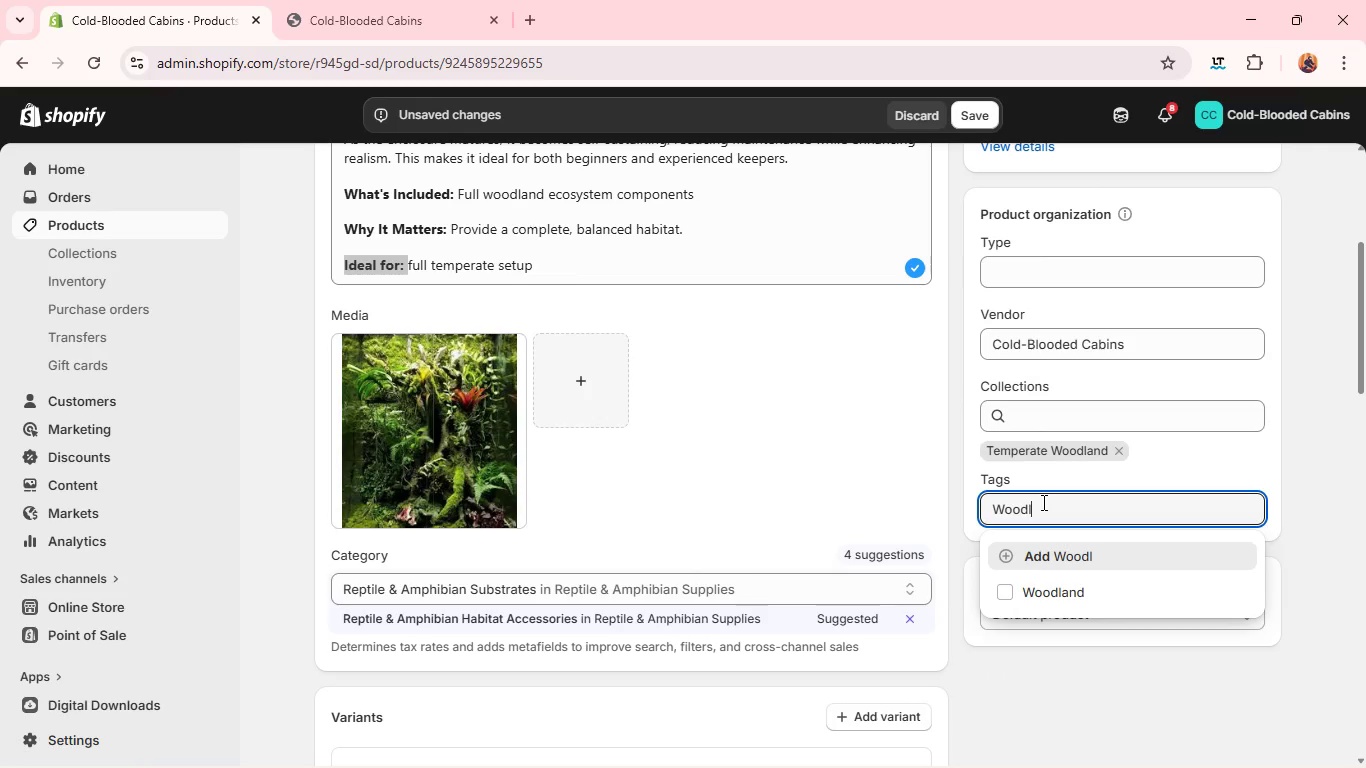 
type(and Kit)
 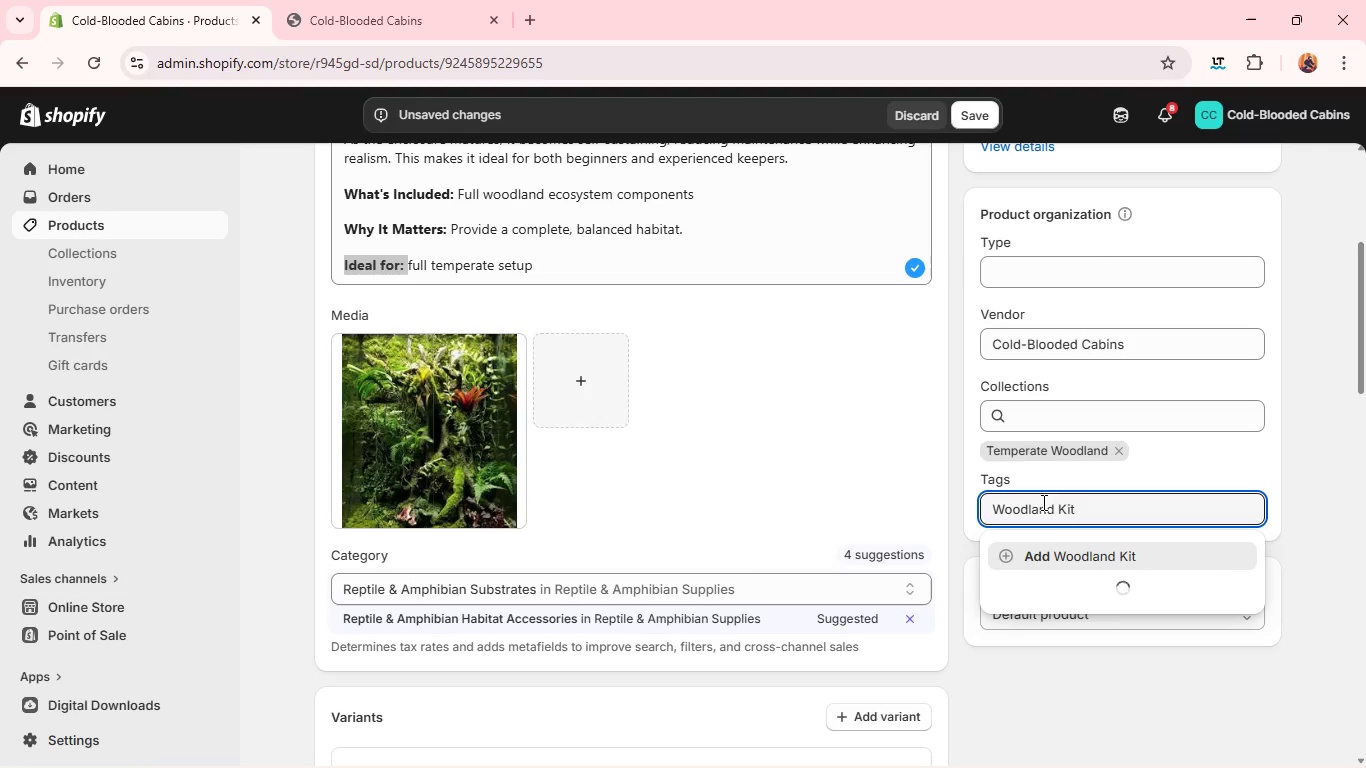 
left_click([1046, 550])
 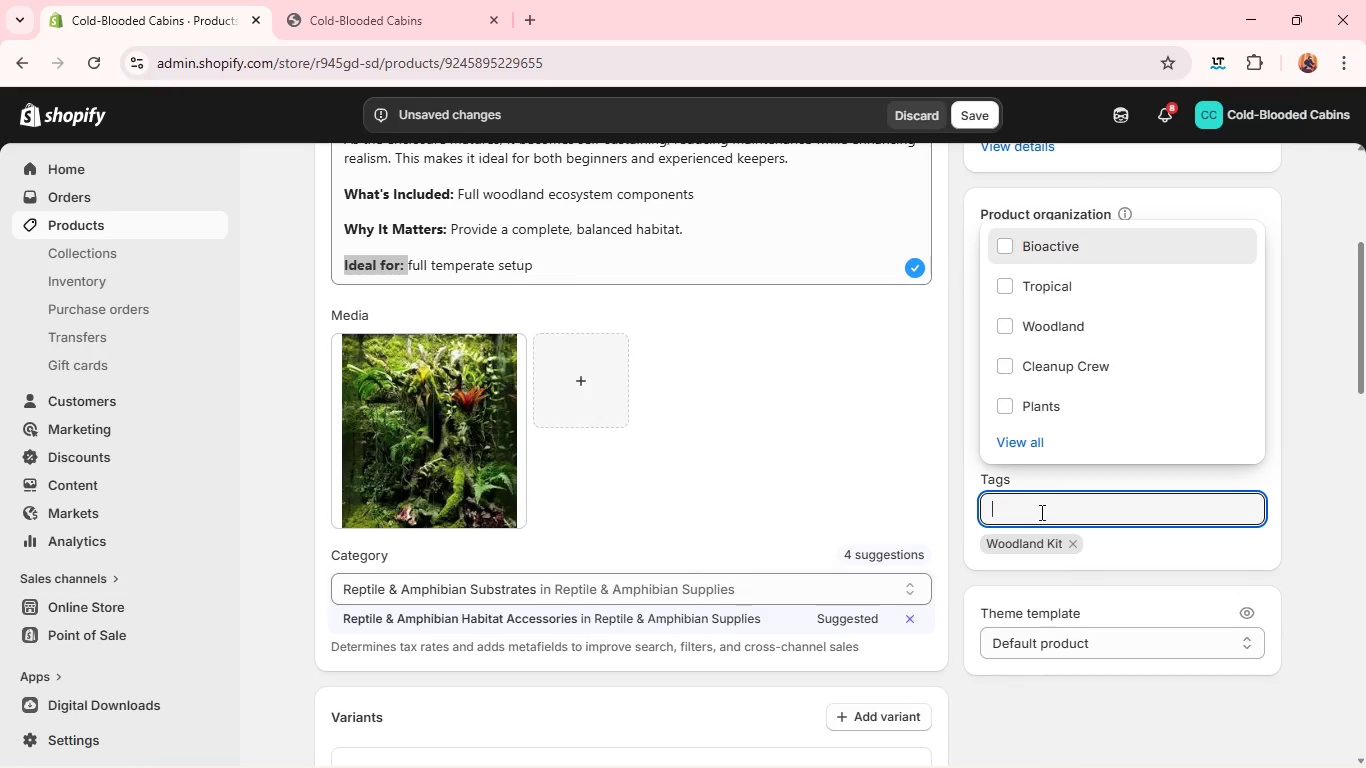 
left_click([1040, 511])
 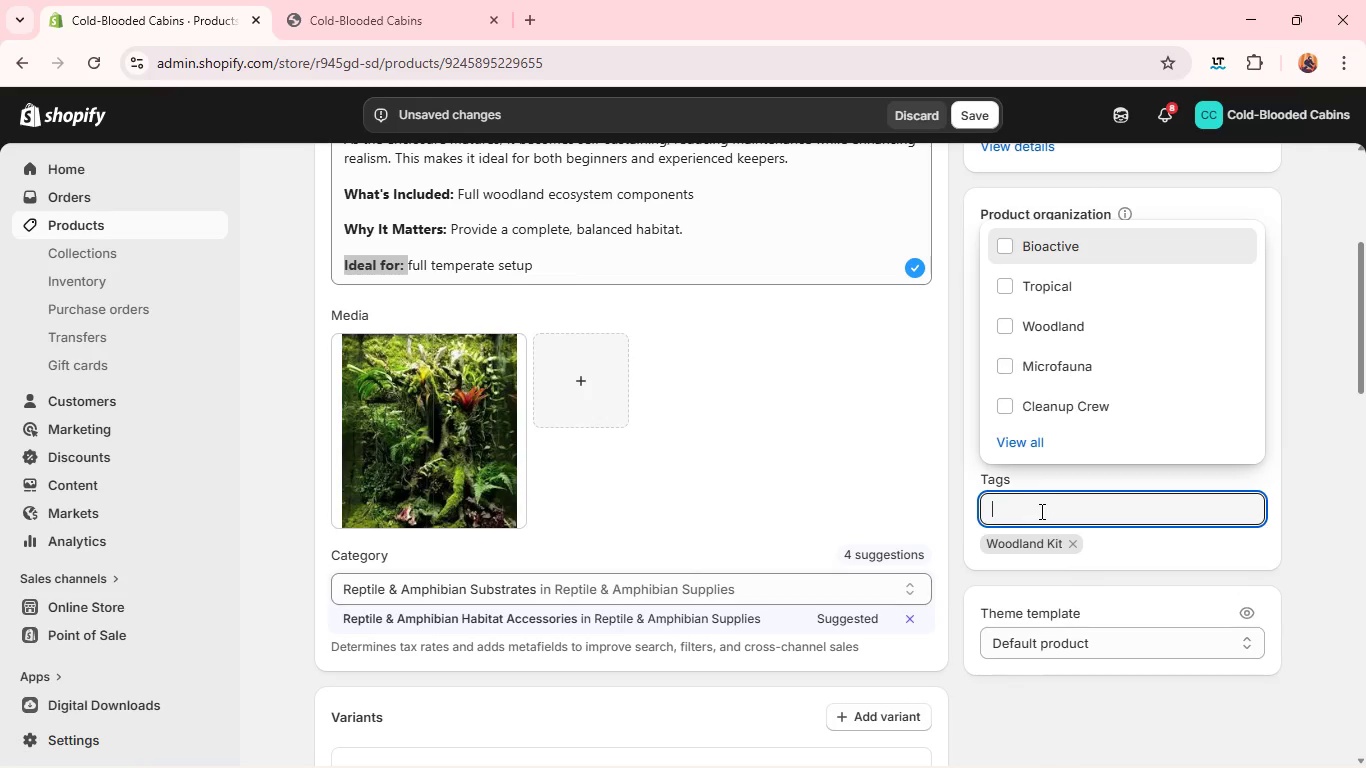 
type(Bioactive)
 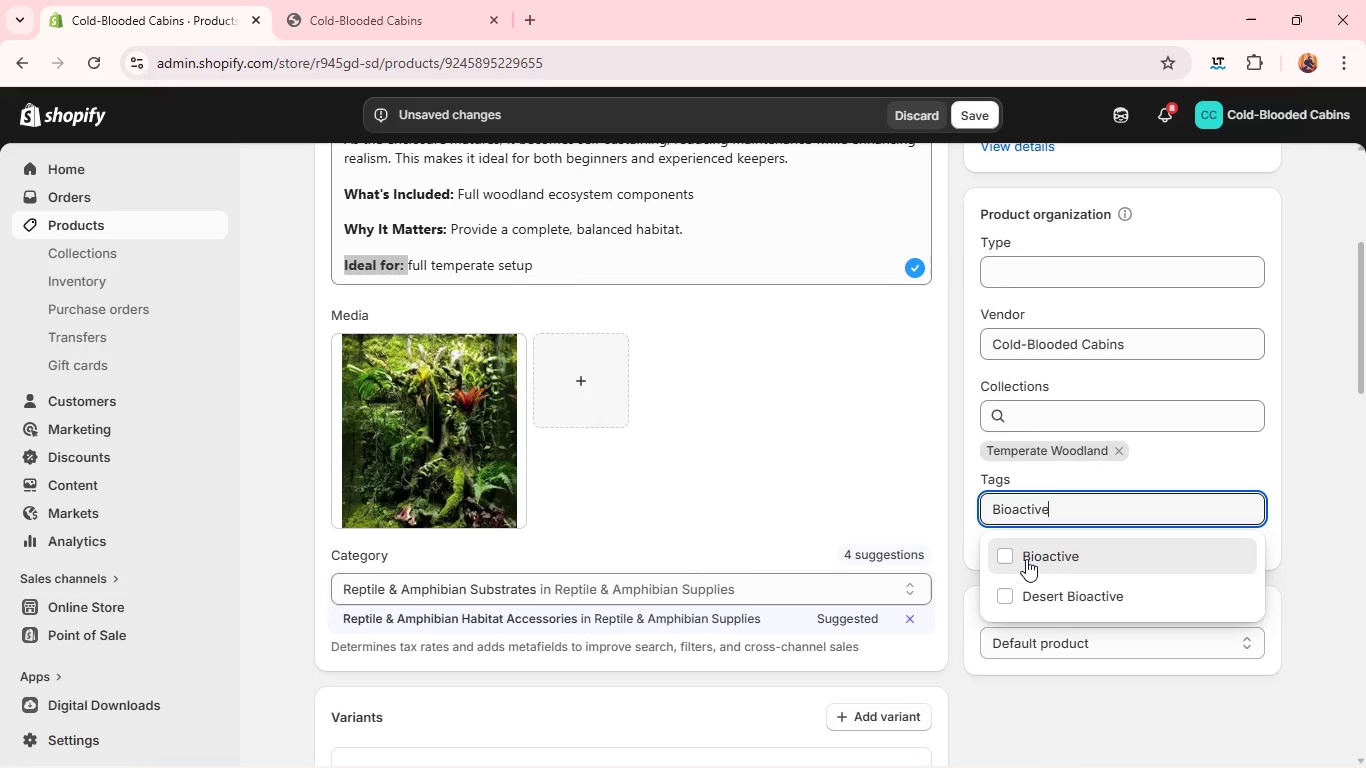 
left_click([1026, 559])
 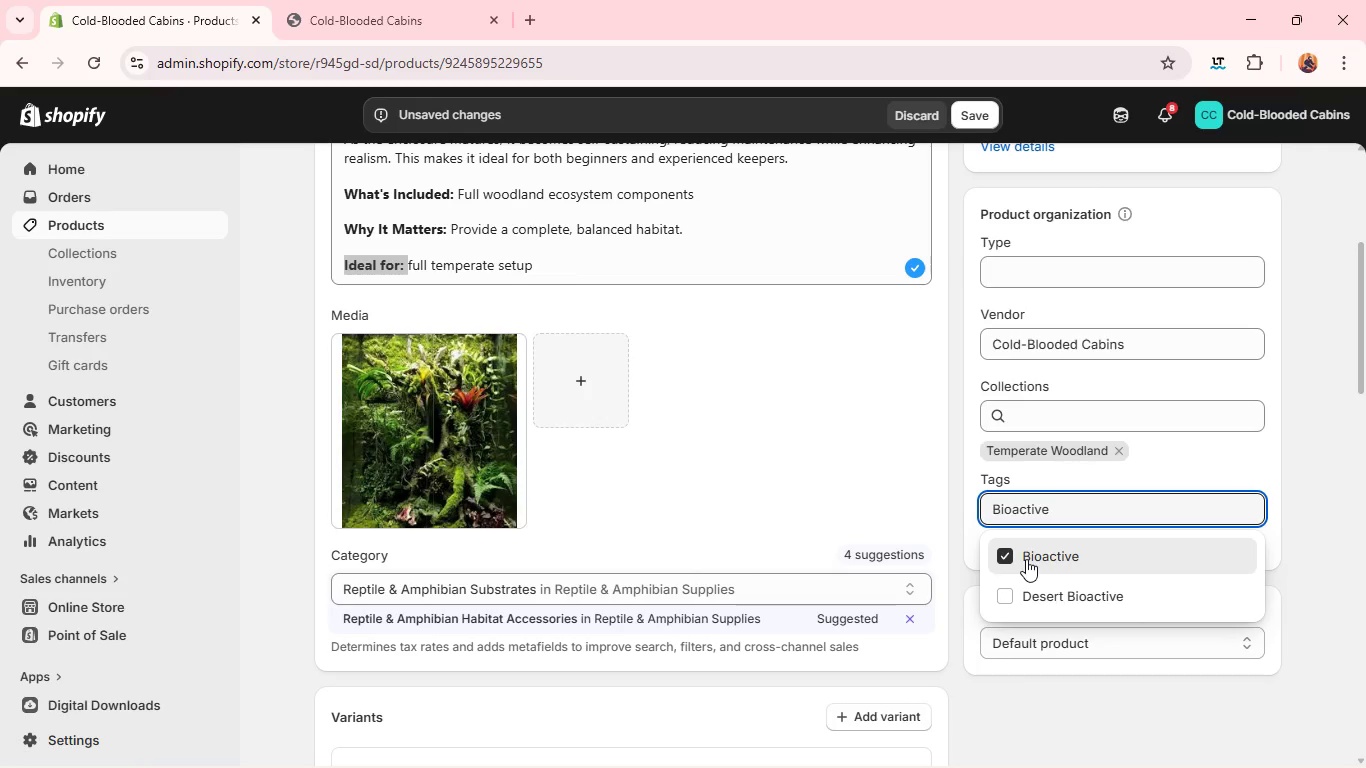 
wait(14.7)
 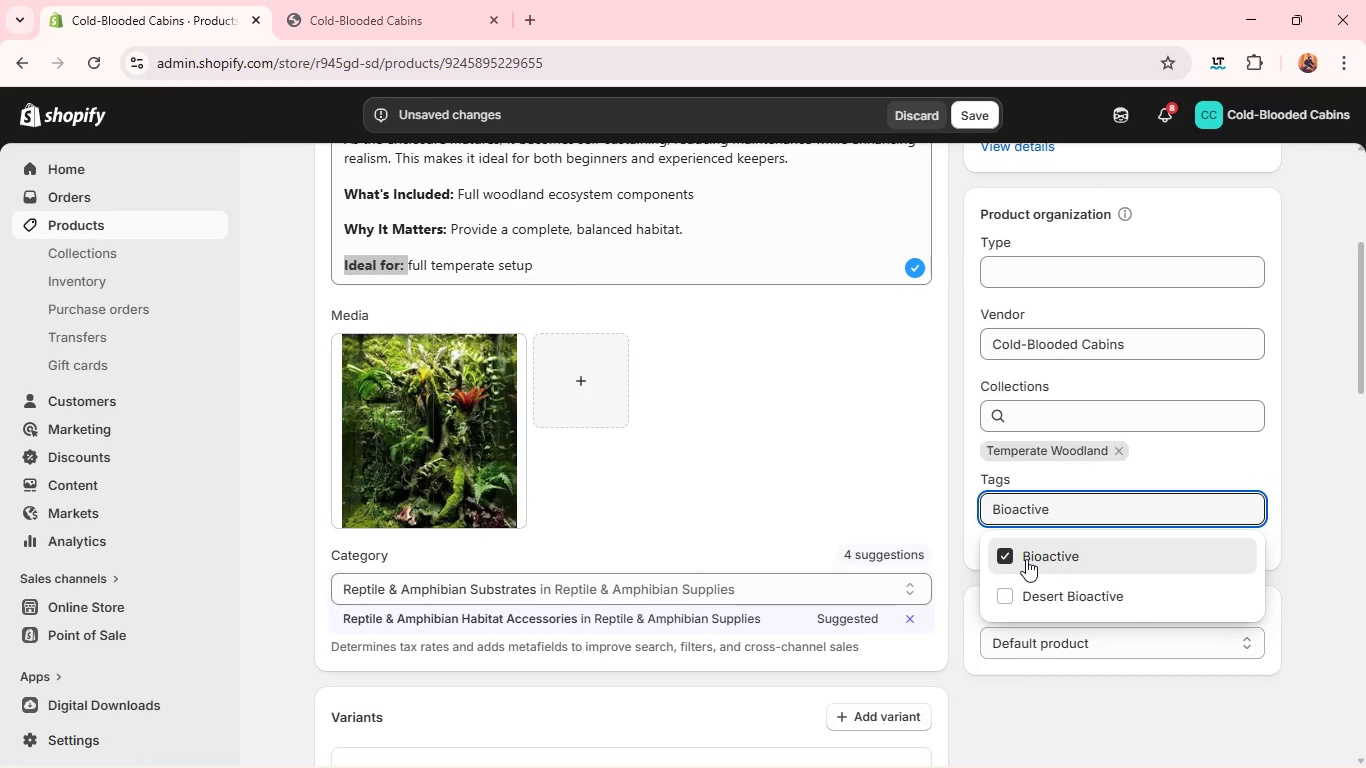 
left_click([902, 451])
 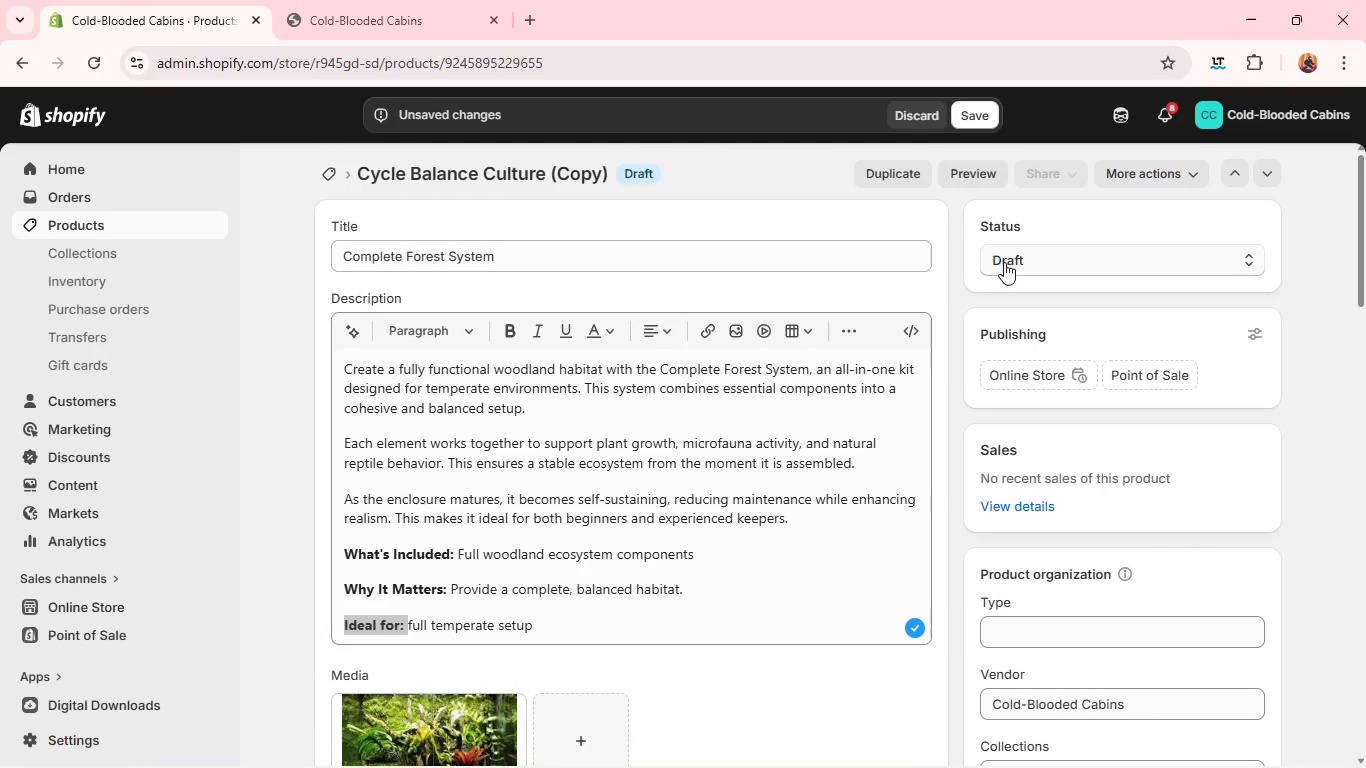 
left_click([1015, 253])
 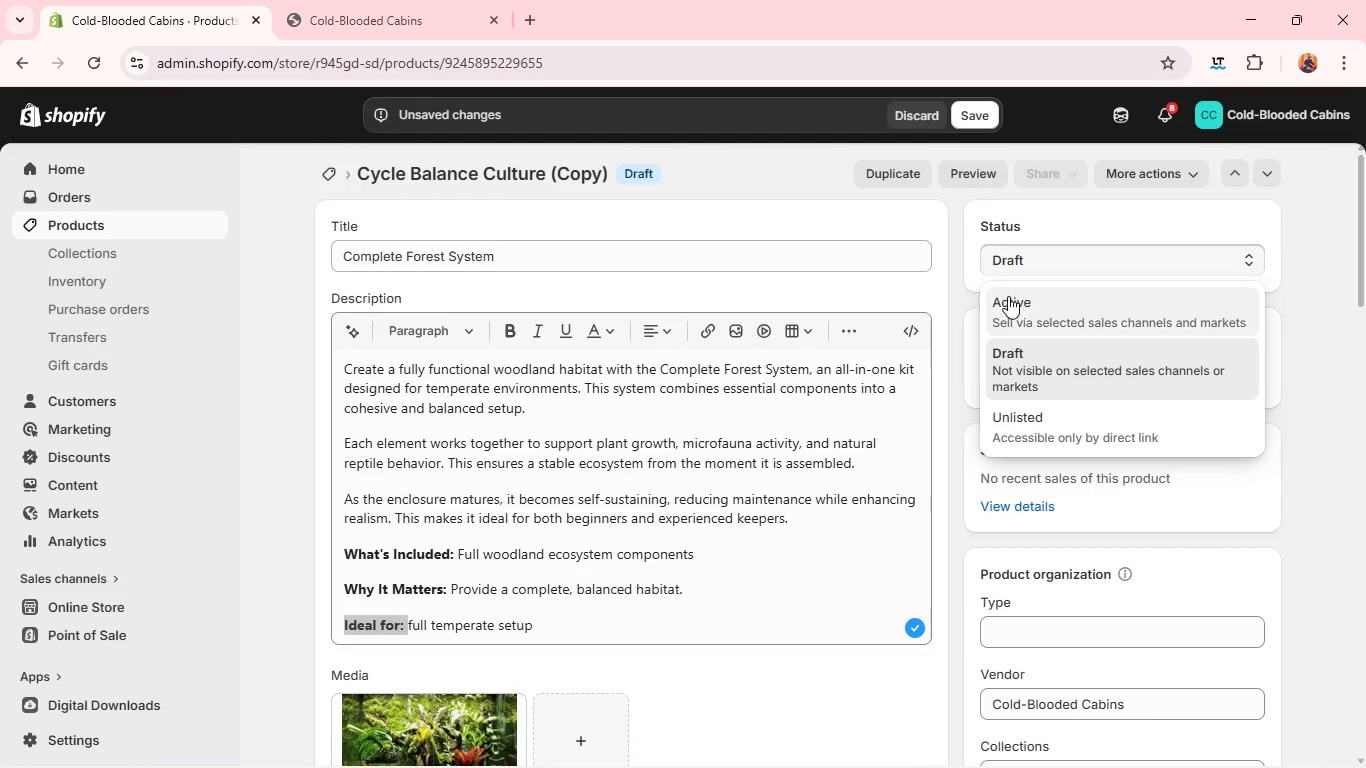 
left_click([1008, 296])
 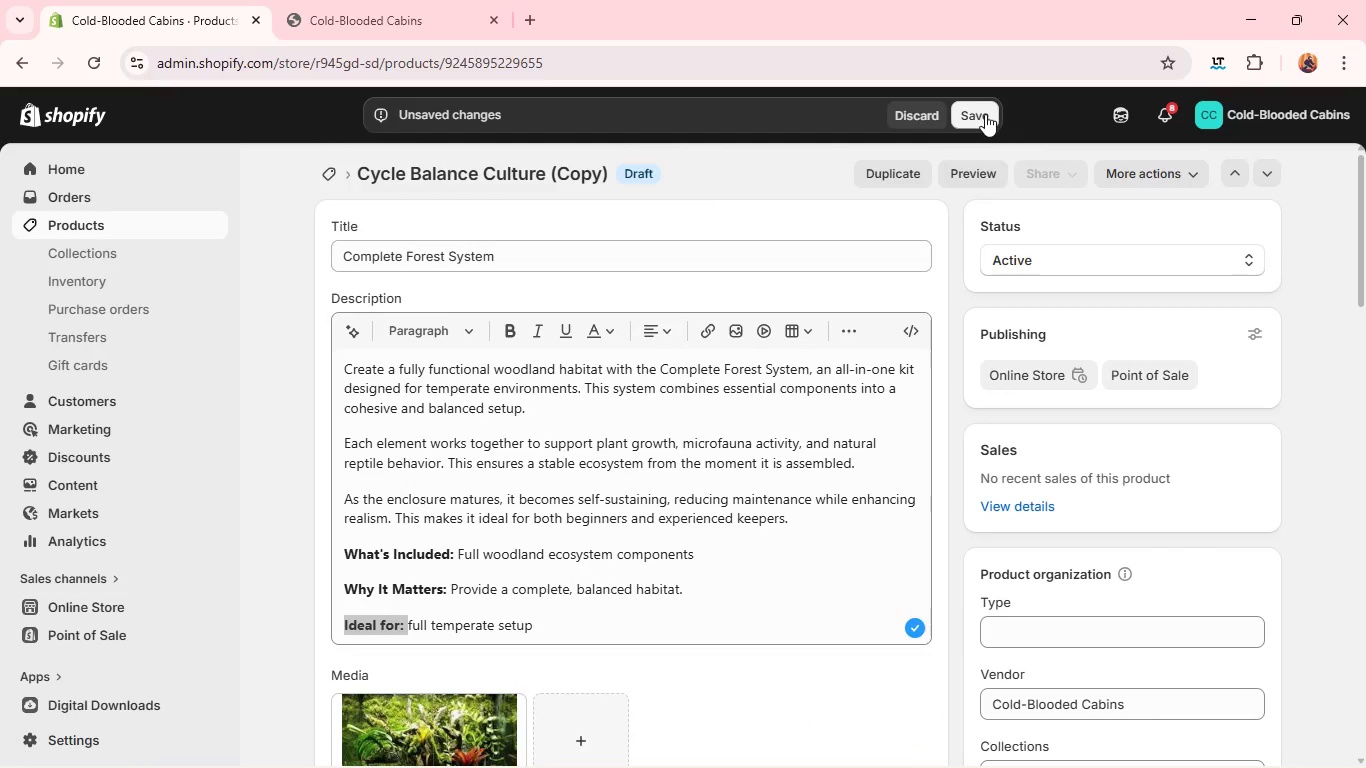 
left_click([985, 114])
 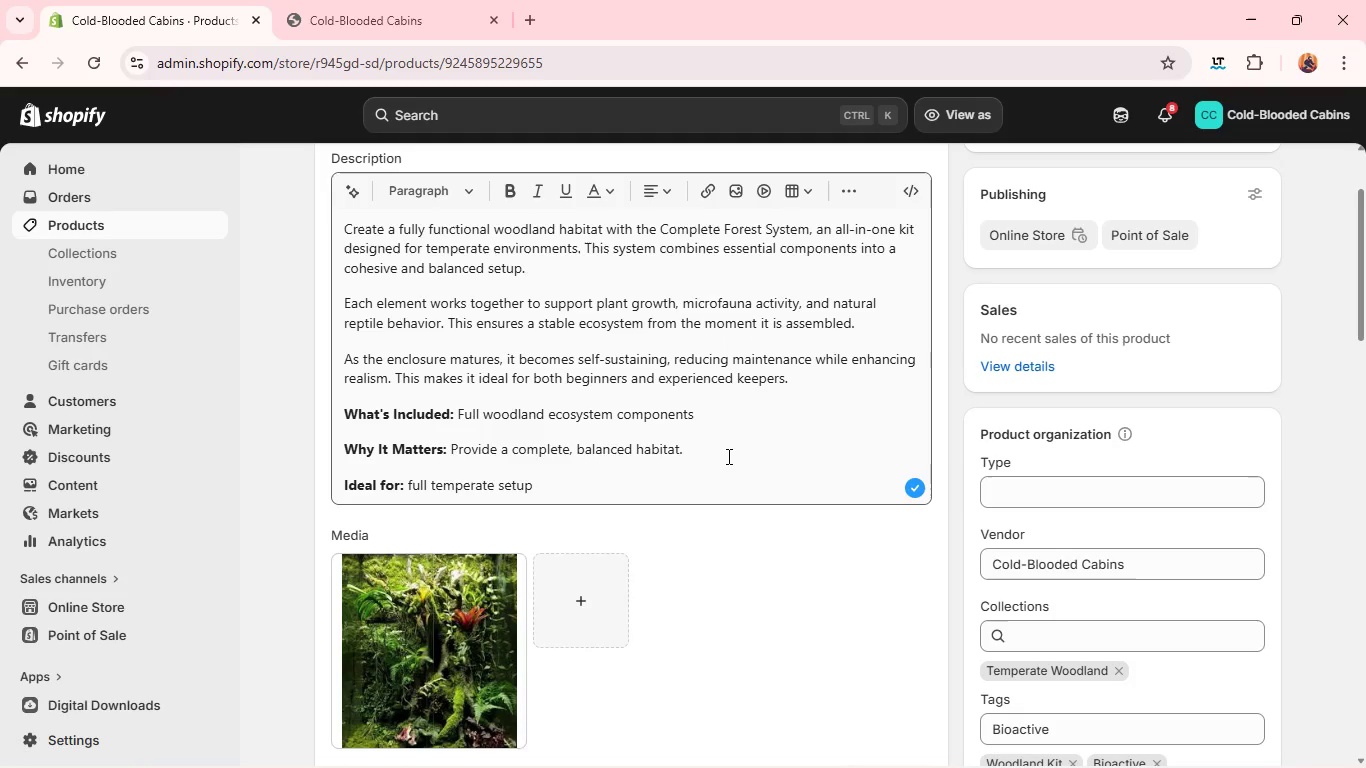 
wait(119.25)
 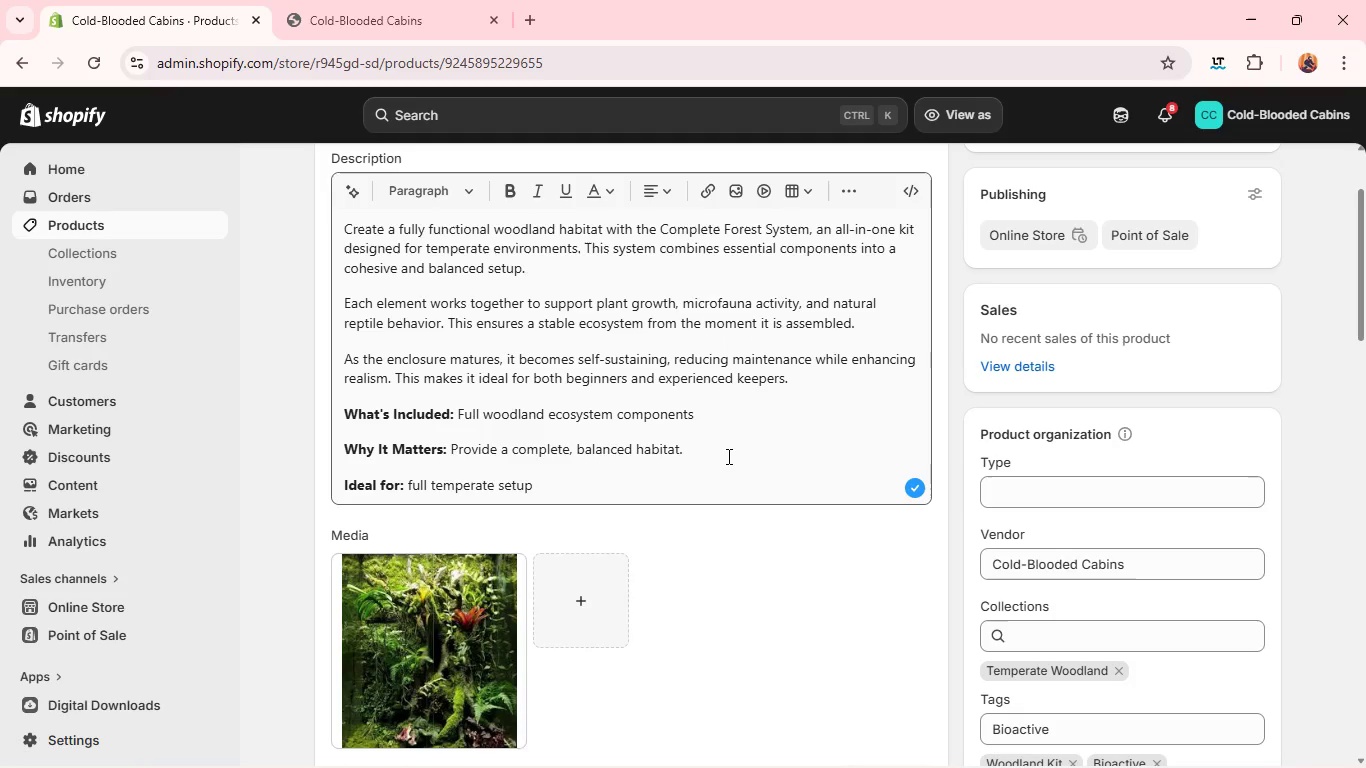 
left_click([91, 483])
 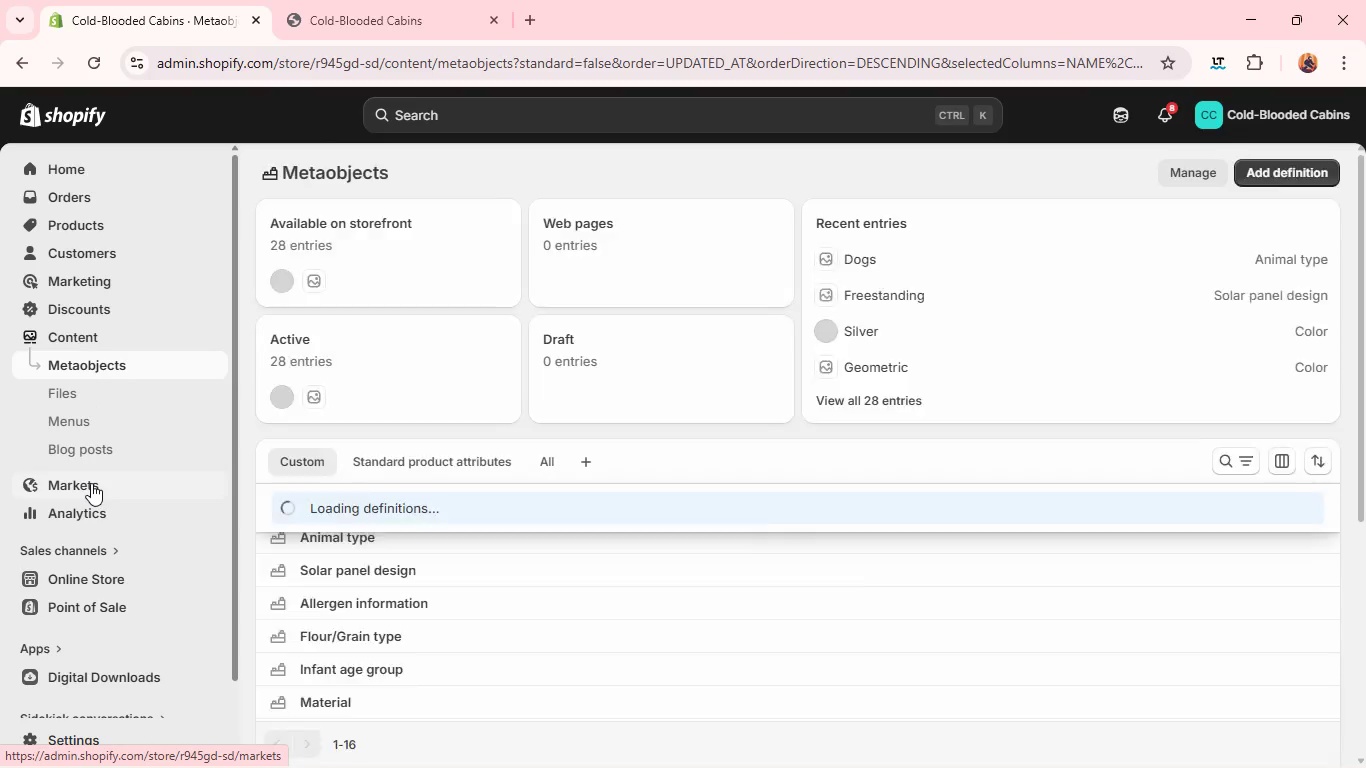 
left_click([101, 427])
 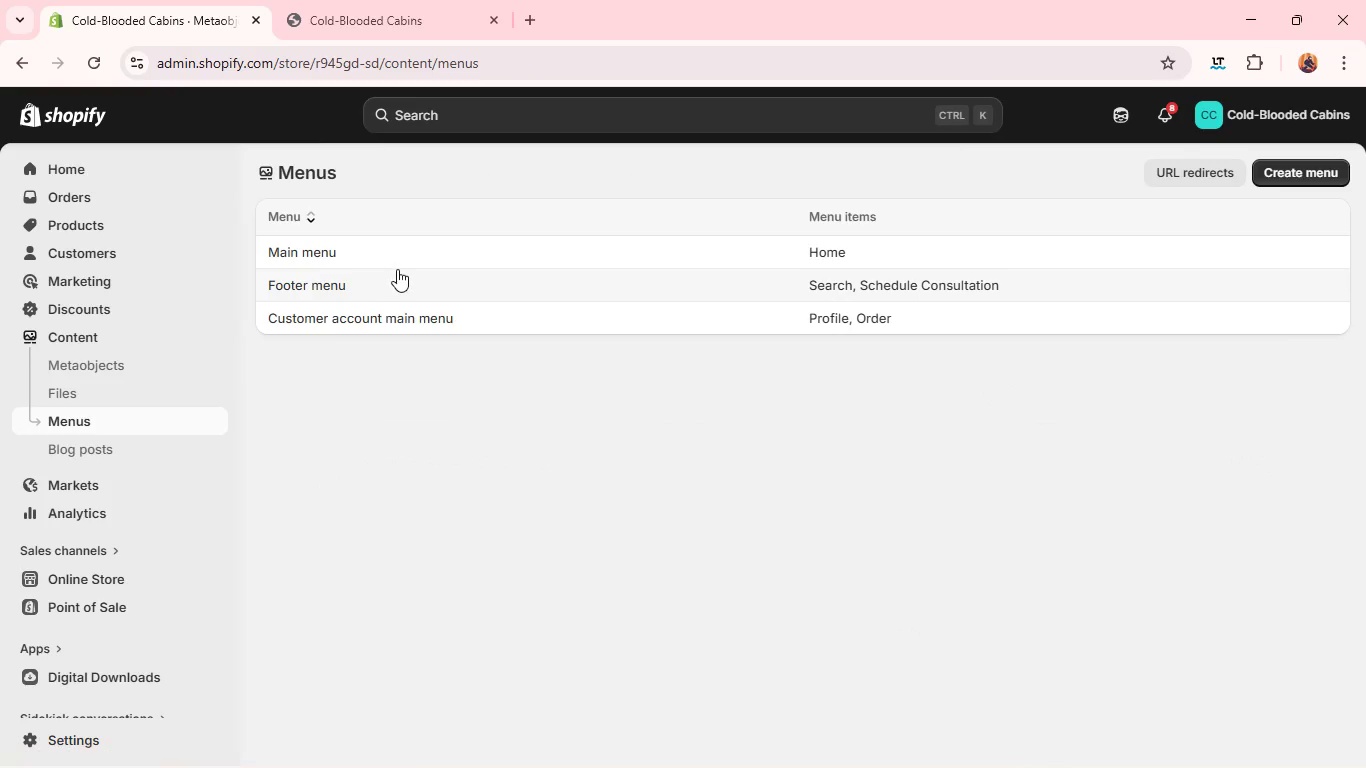 
left_click([398, 251])
 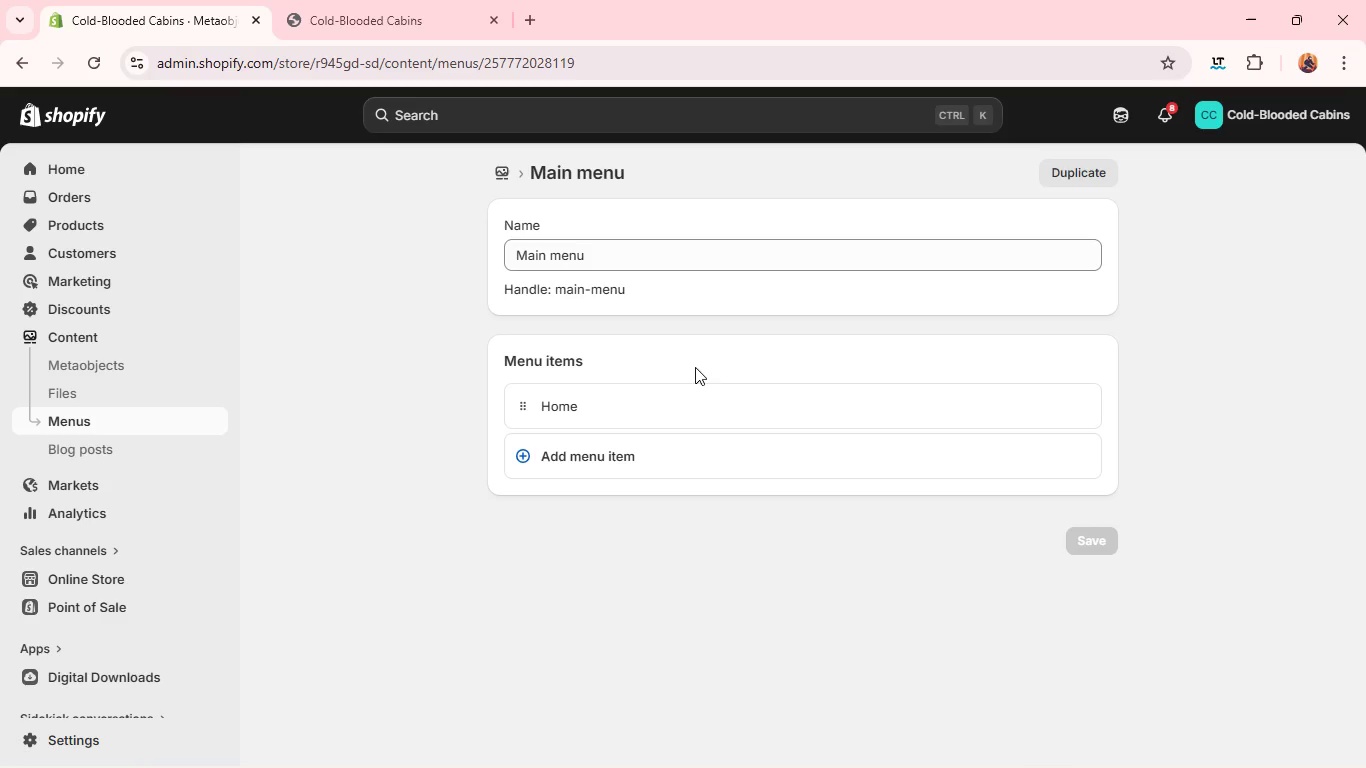 
left_click([641, 449])
 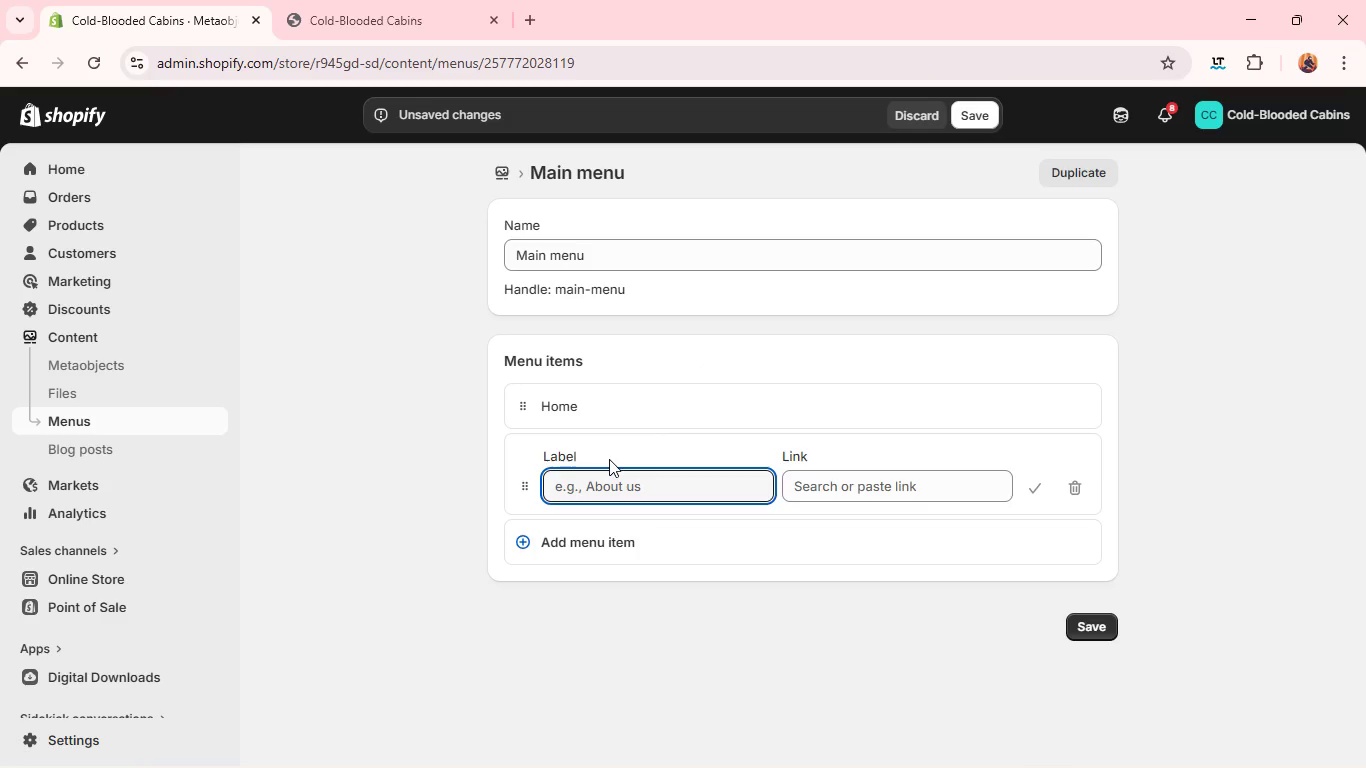 
type(Shop bt)
key(Backspace)
type(y Bio)
 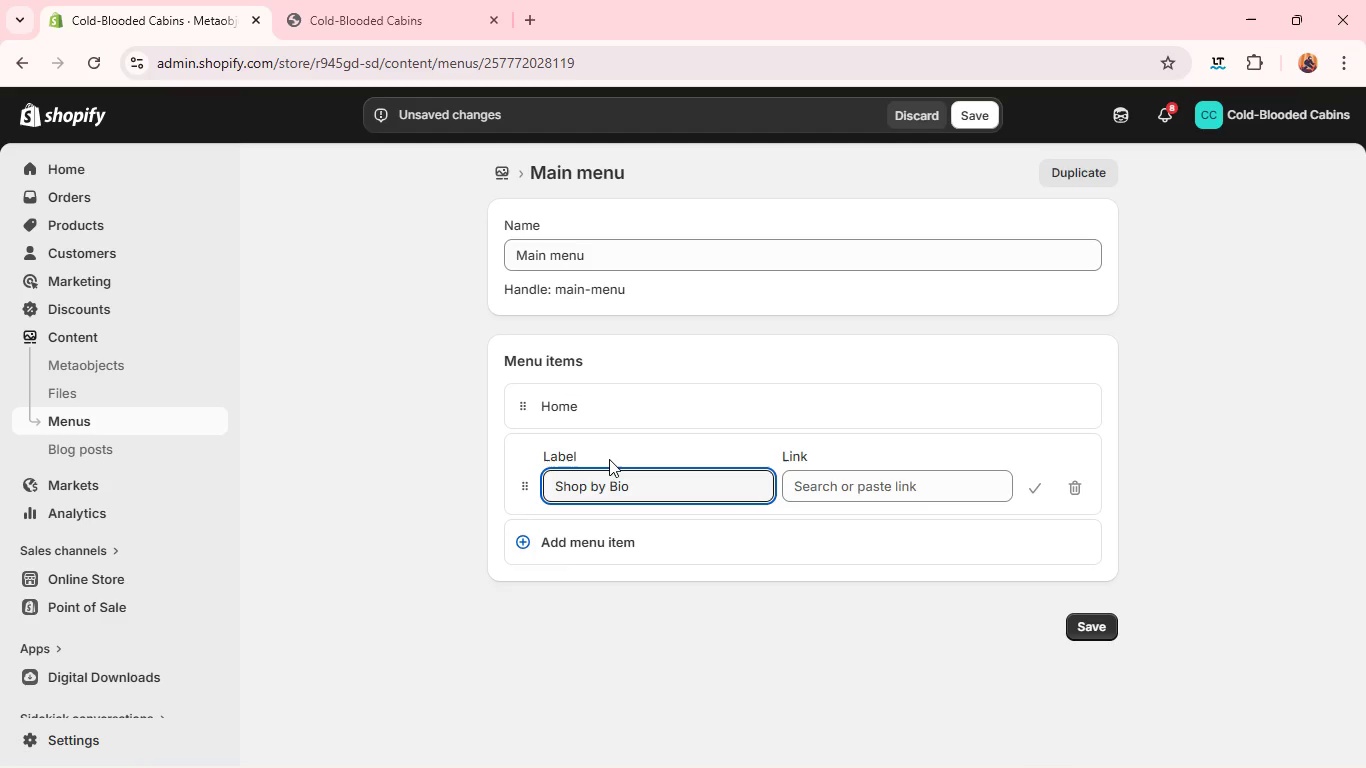 
wait(6.72)
 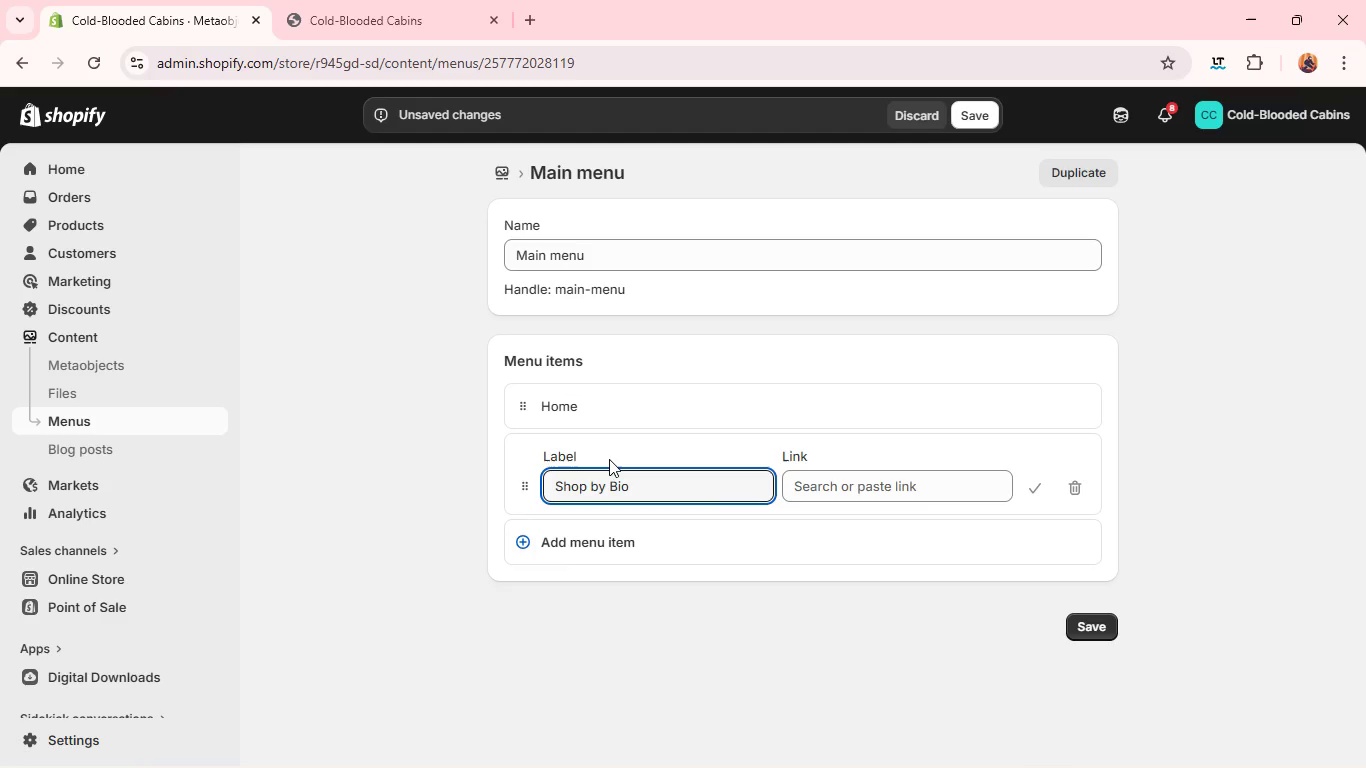 
type(me)
 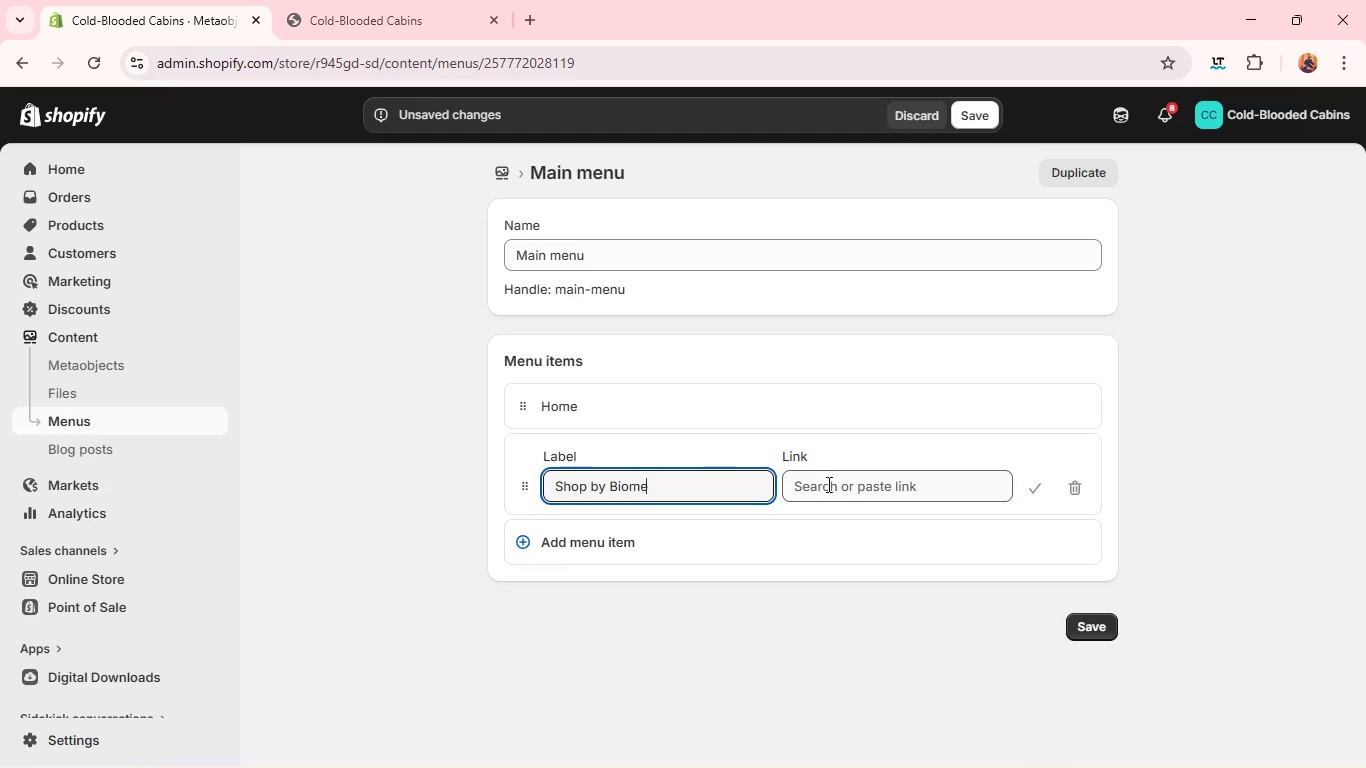 
left_click([827, 484])
 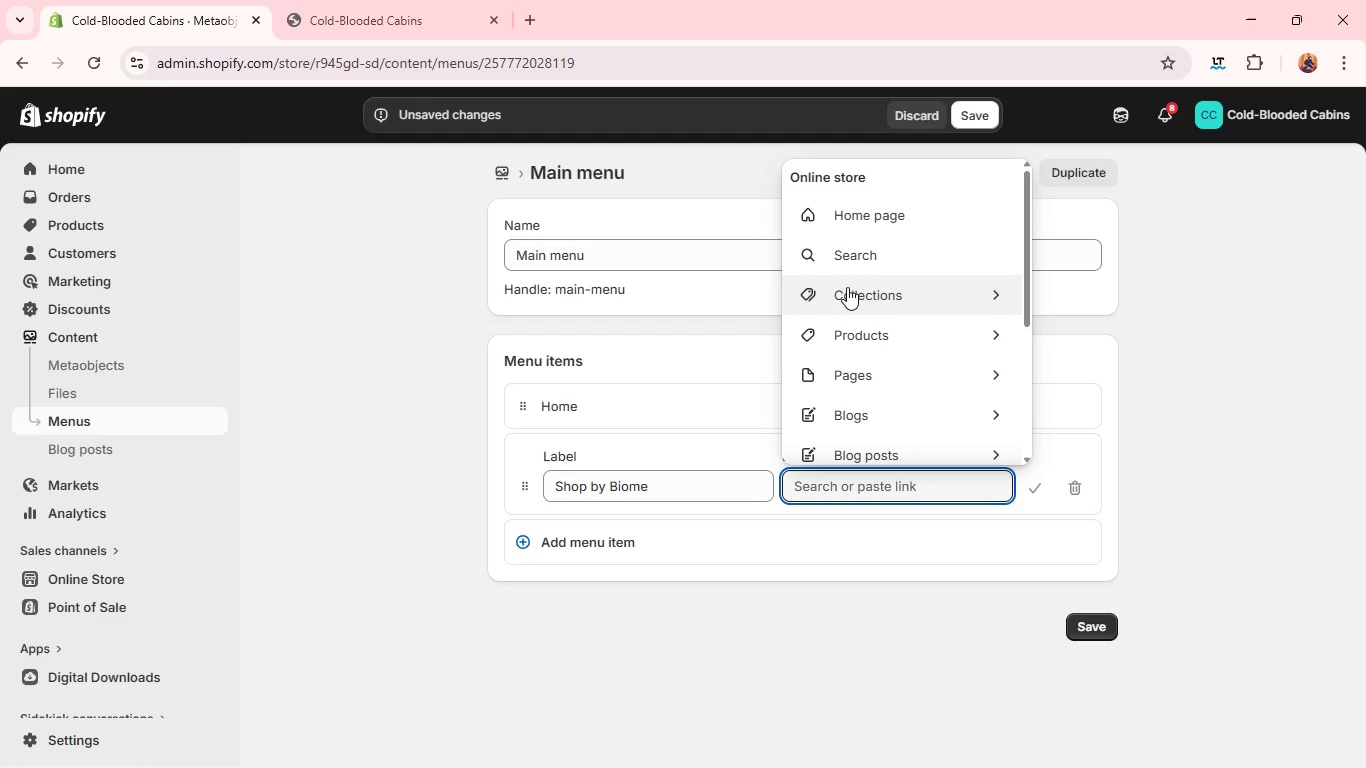 
left_click([846, 291])
 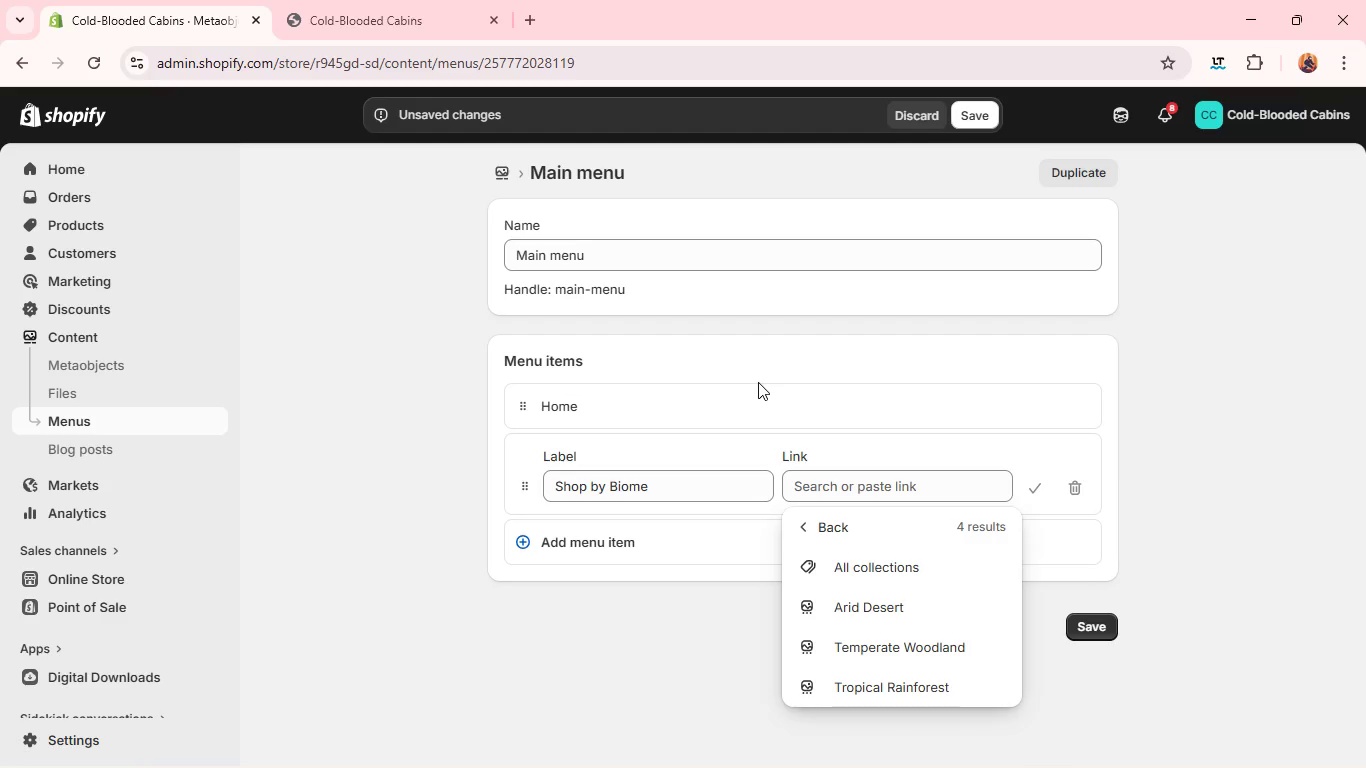 
wait(8.69)
 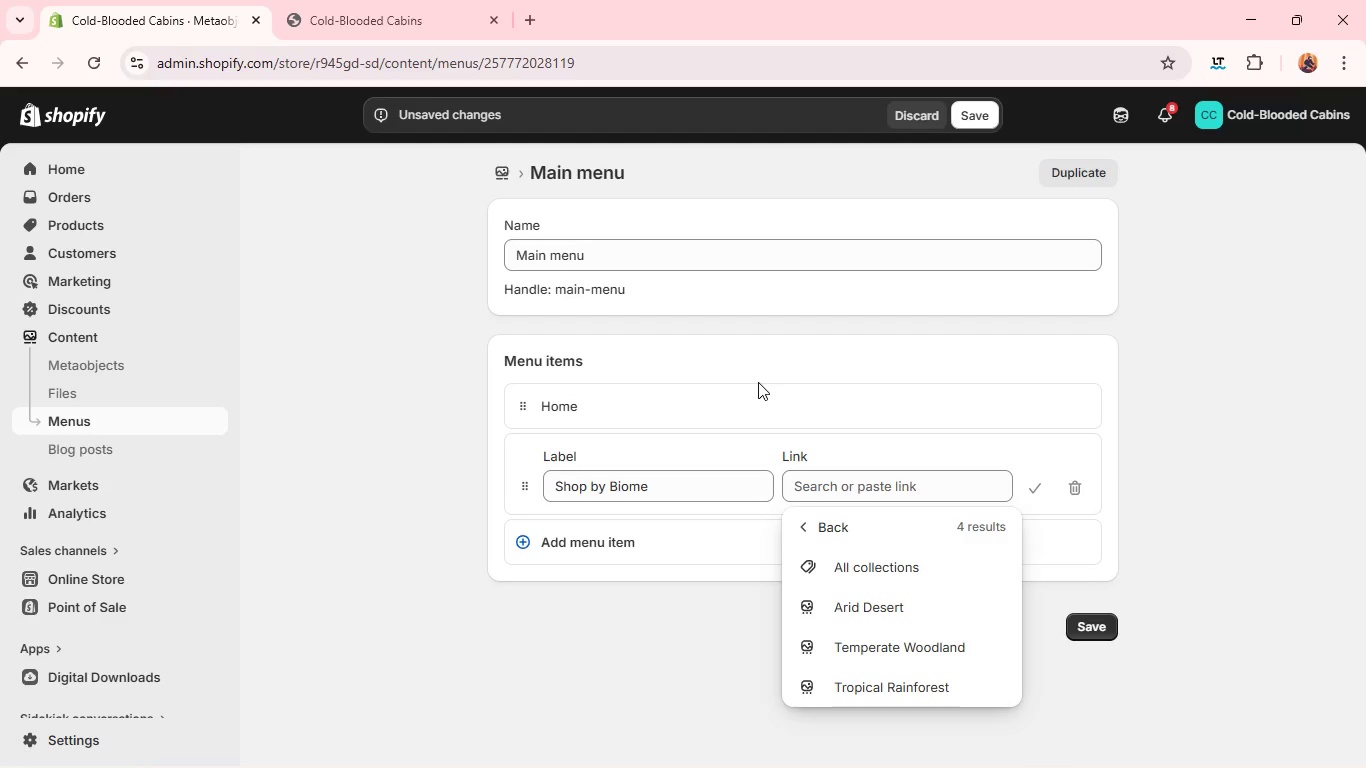 
left_click([612, 551])
 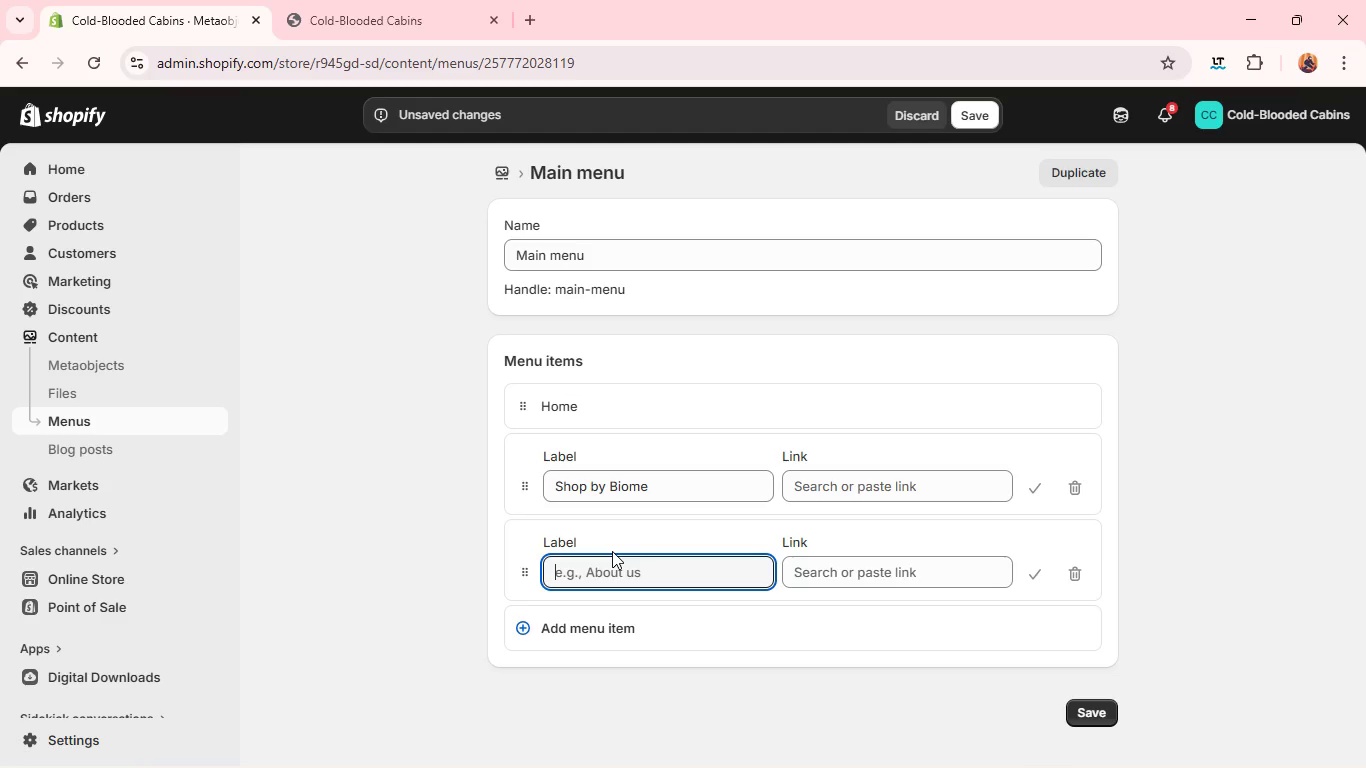 
wait(39.2)
 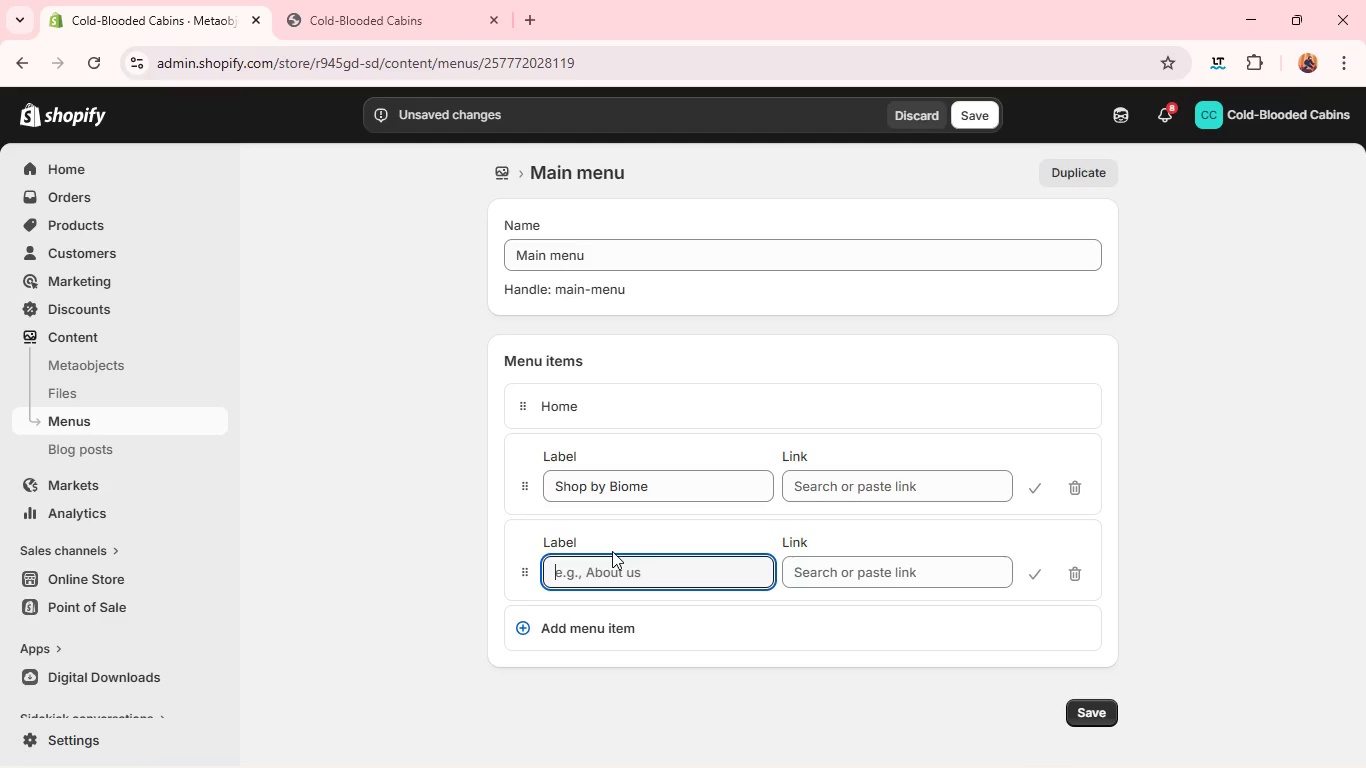 
left_click([965, 124])
 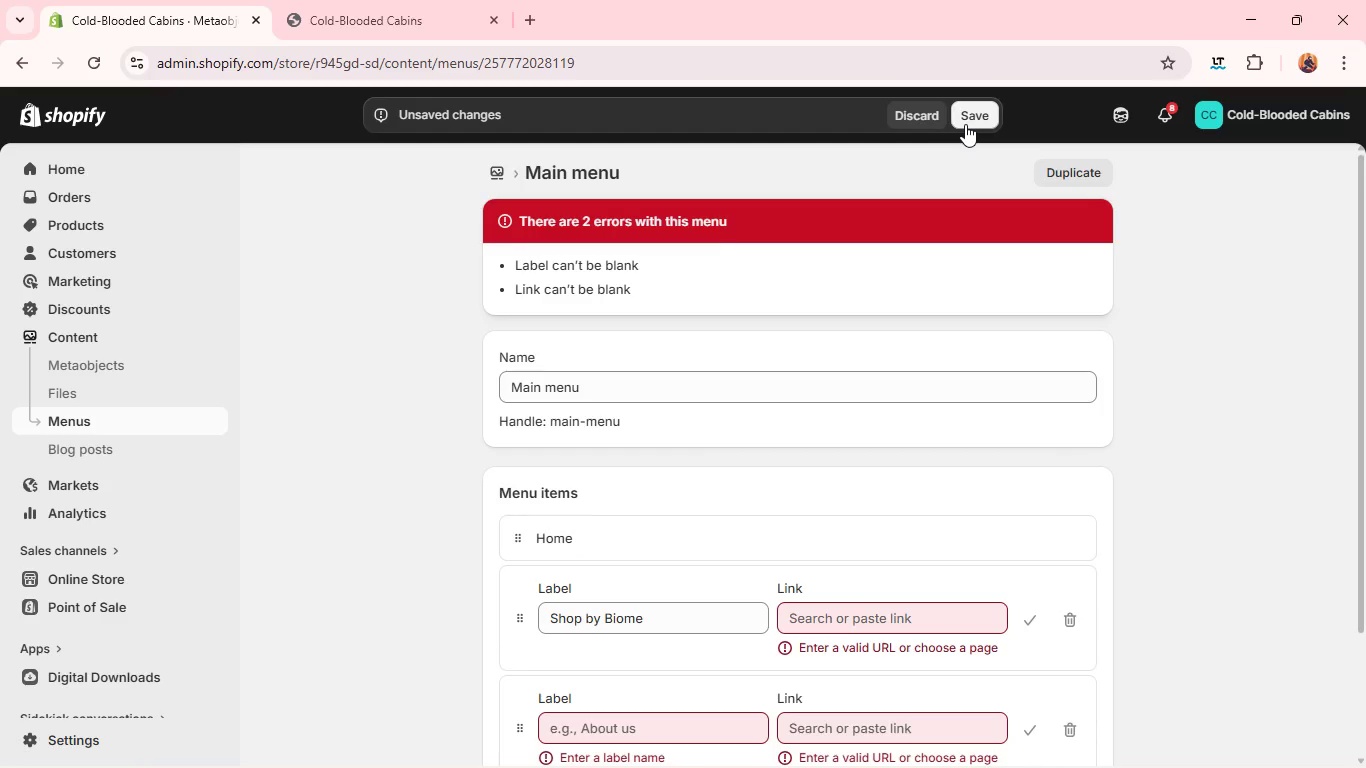 
wait(15.59)
 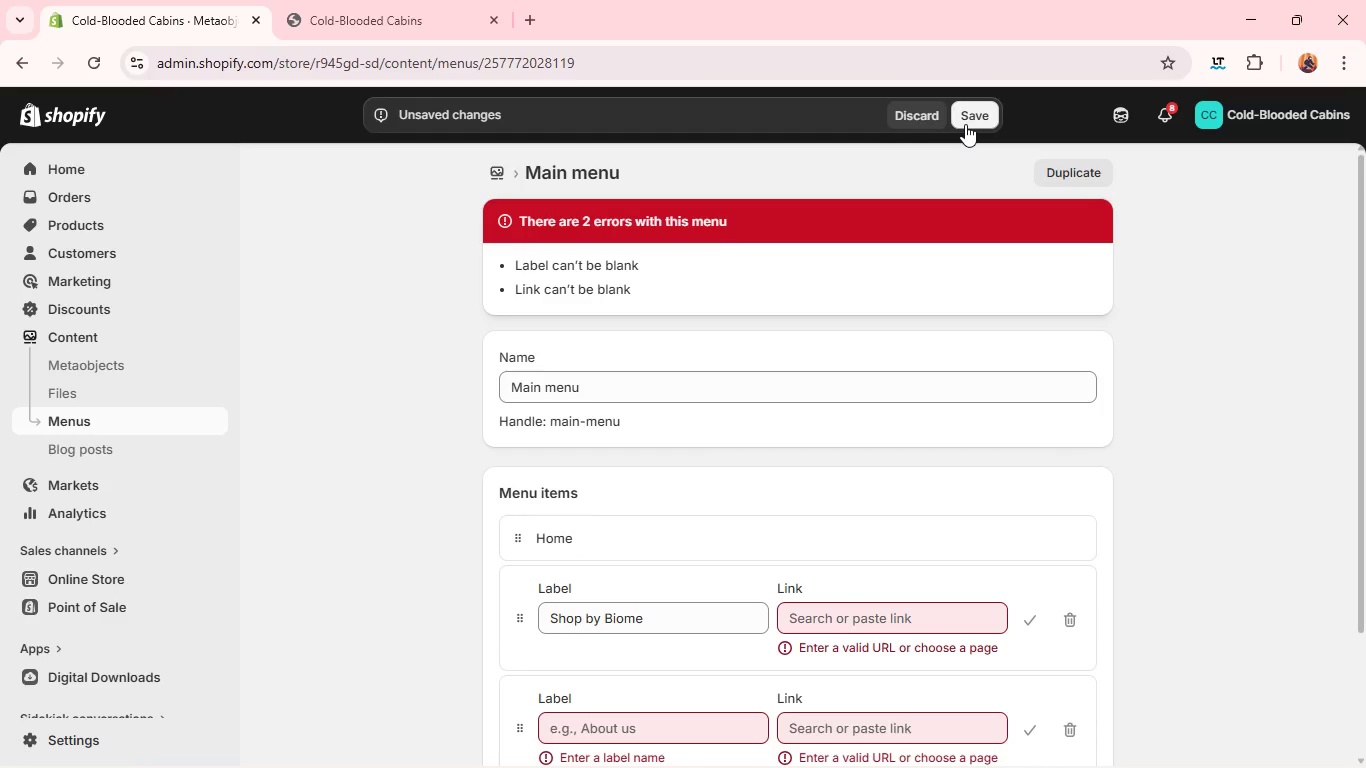 
left_click([827, 472])
 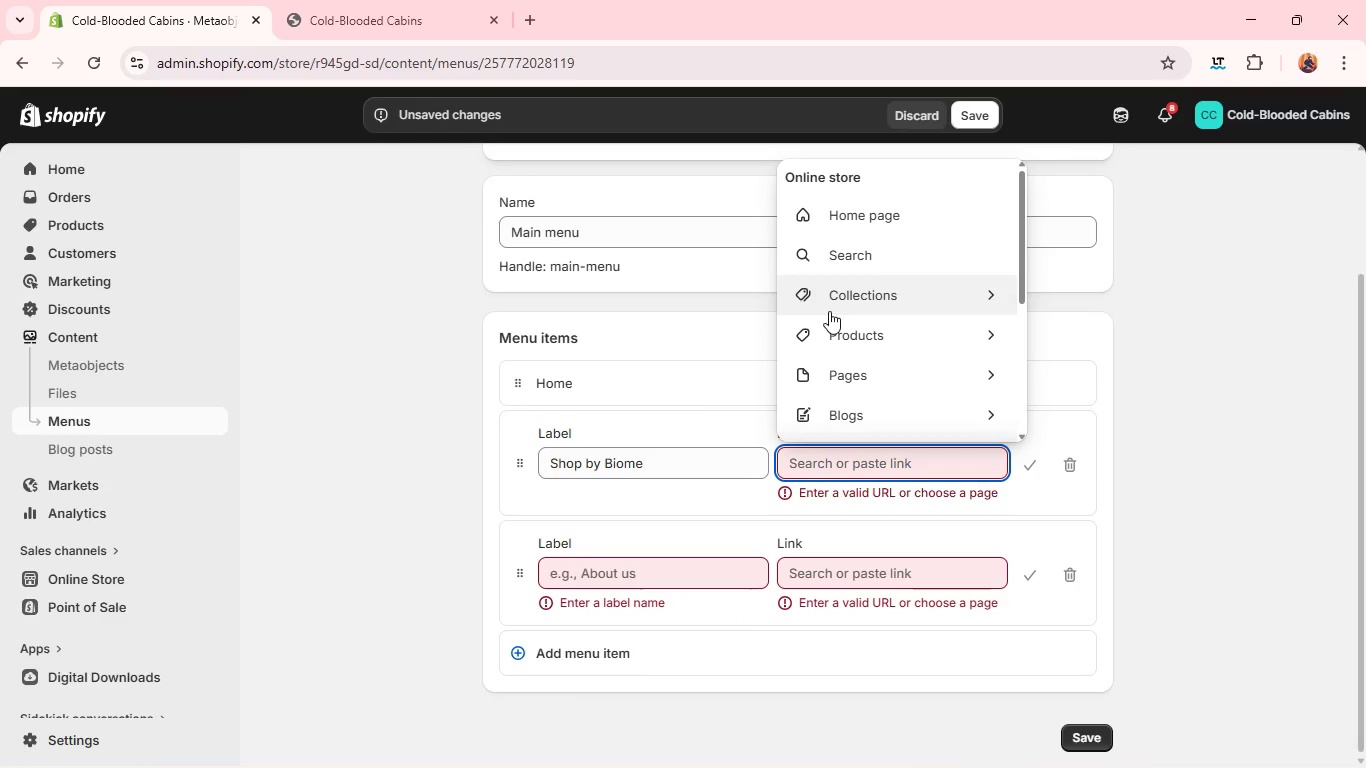 
left_click([829, 311])
 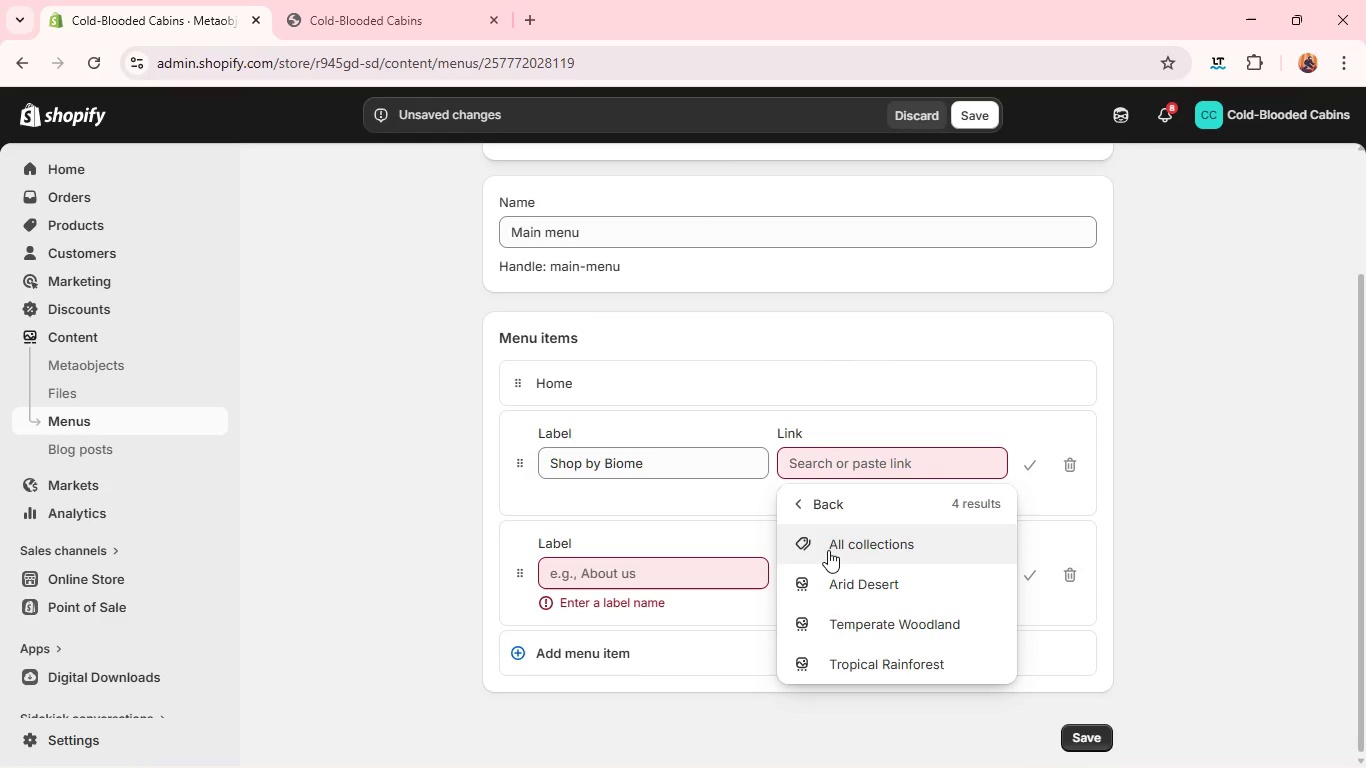 
left_click([828, 548])
 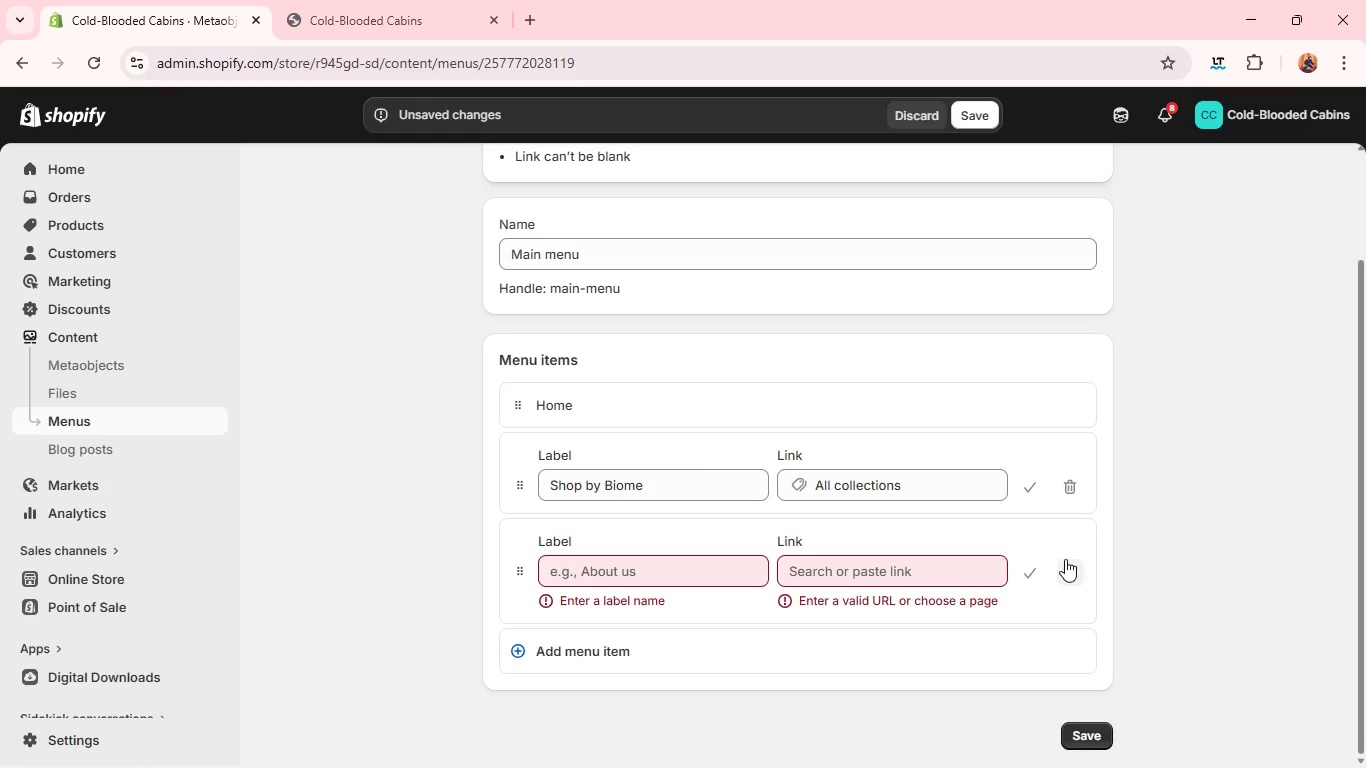 
left_click([1065, 560])
 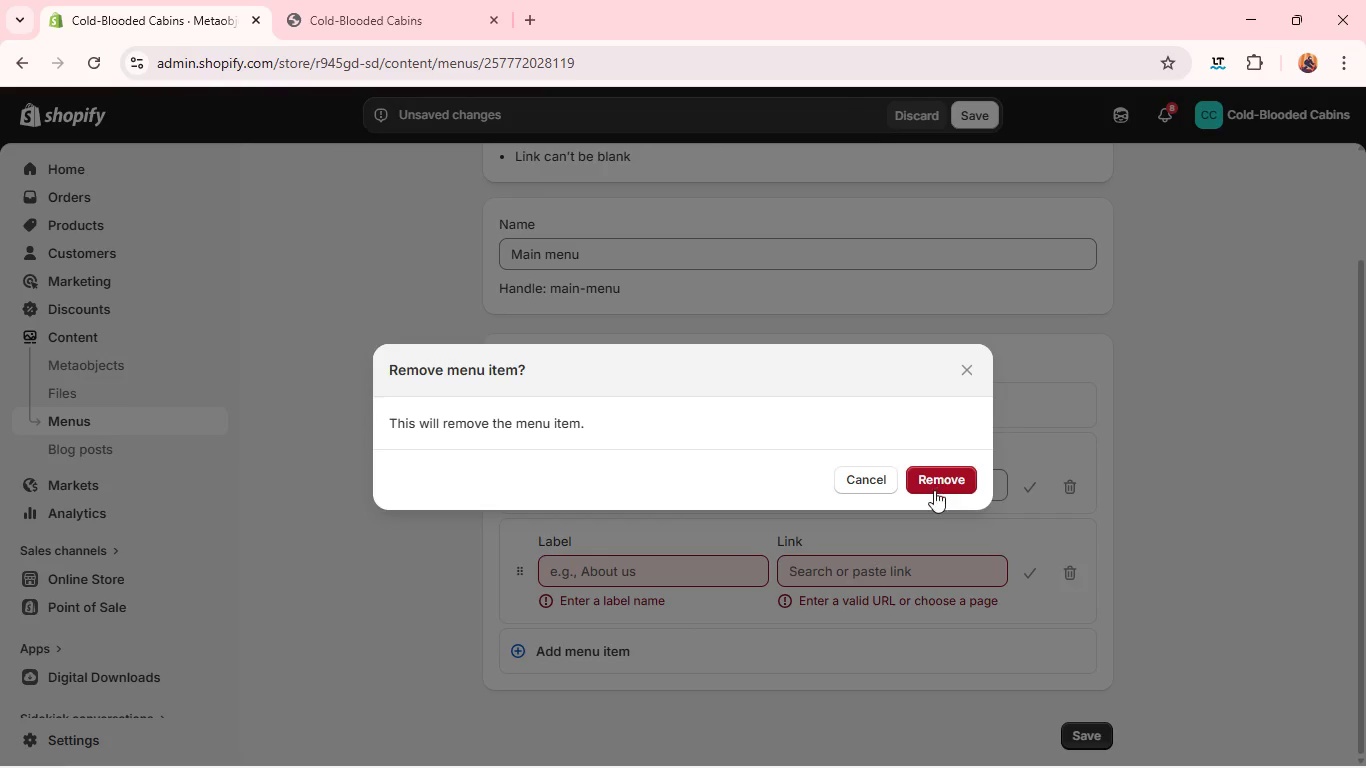 
left_click([934, 490])
 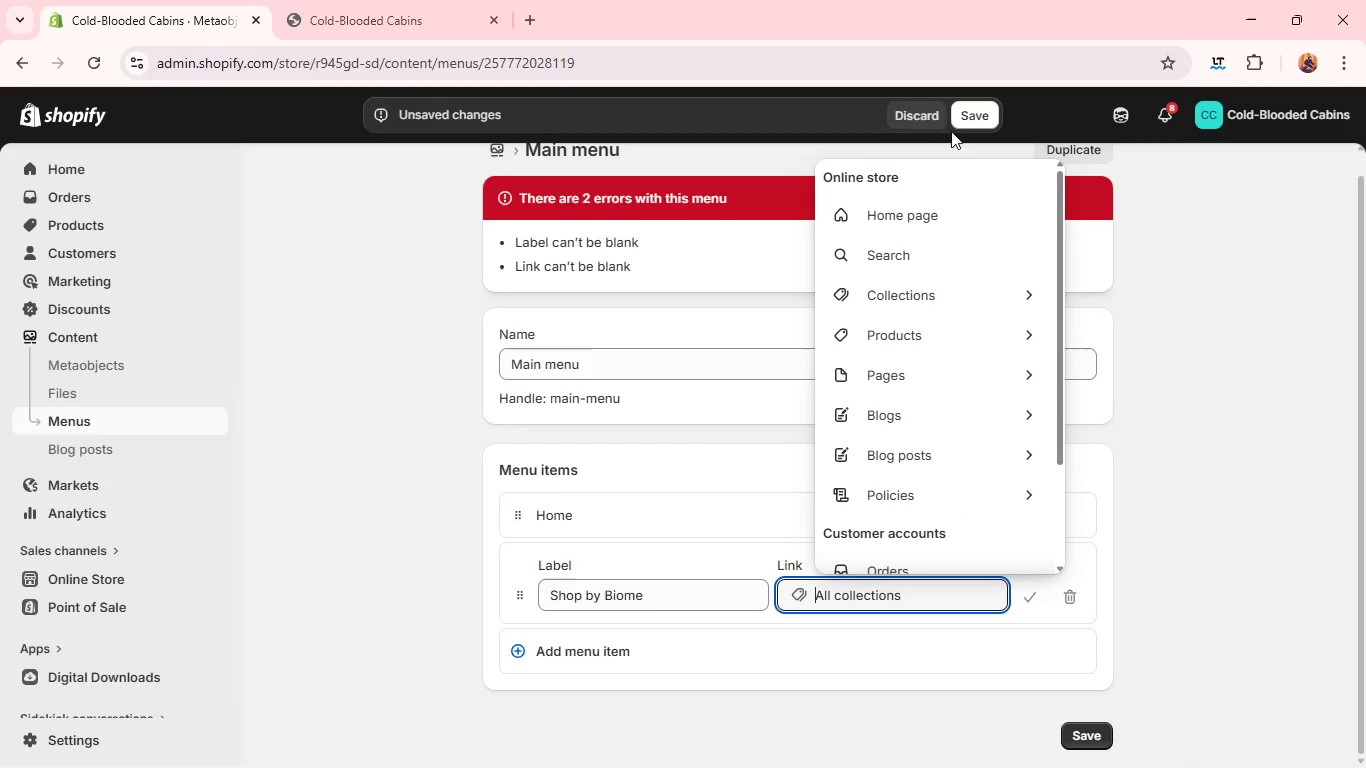 
left_click([968, 118])
 